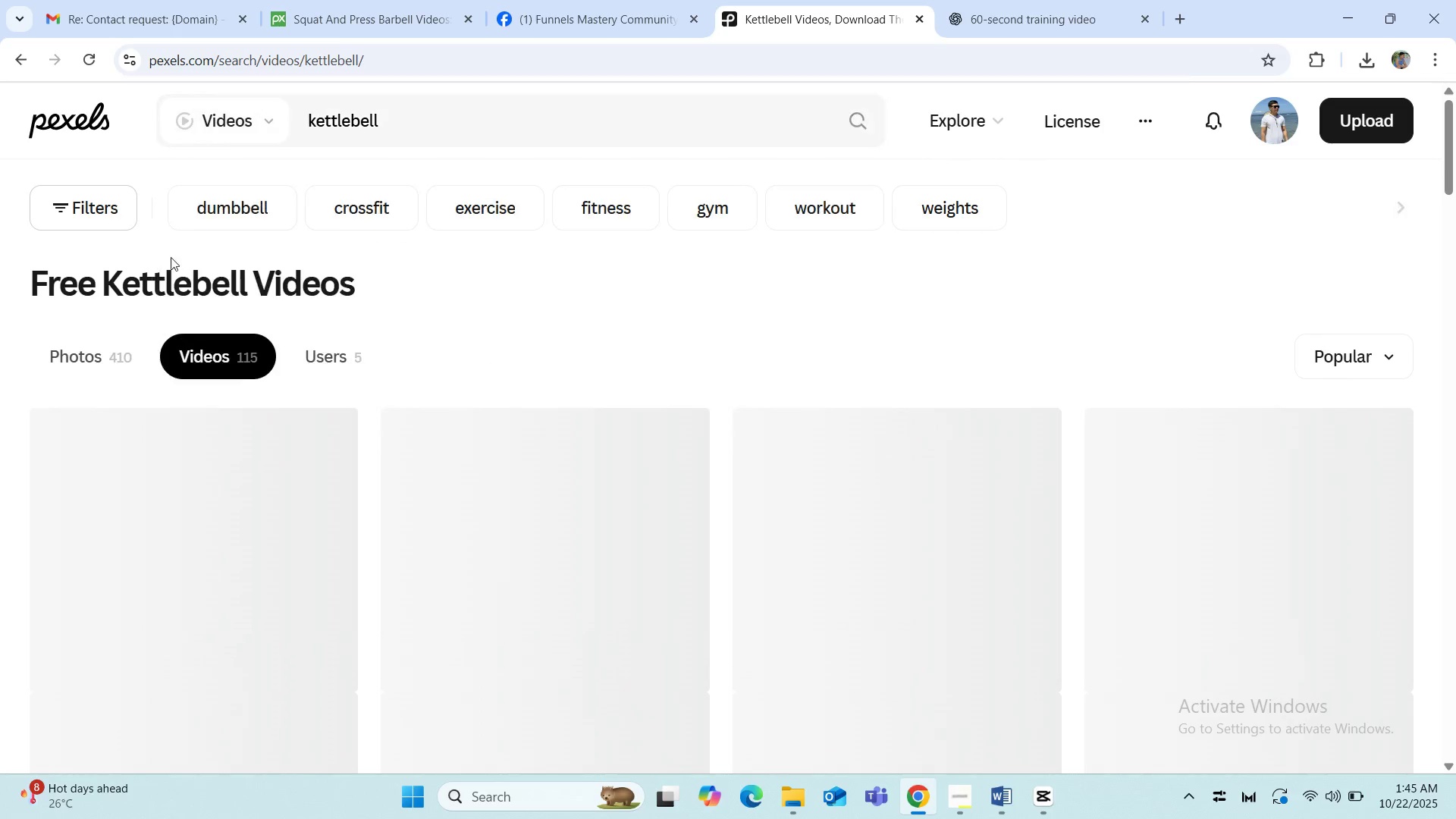 
scroll: coordinate [42, 462], scroll_direction: down, amount: 2.0
 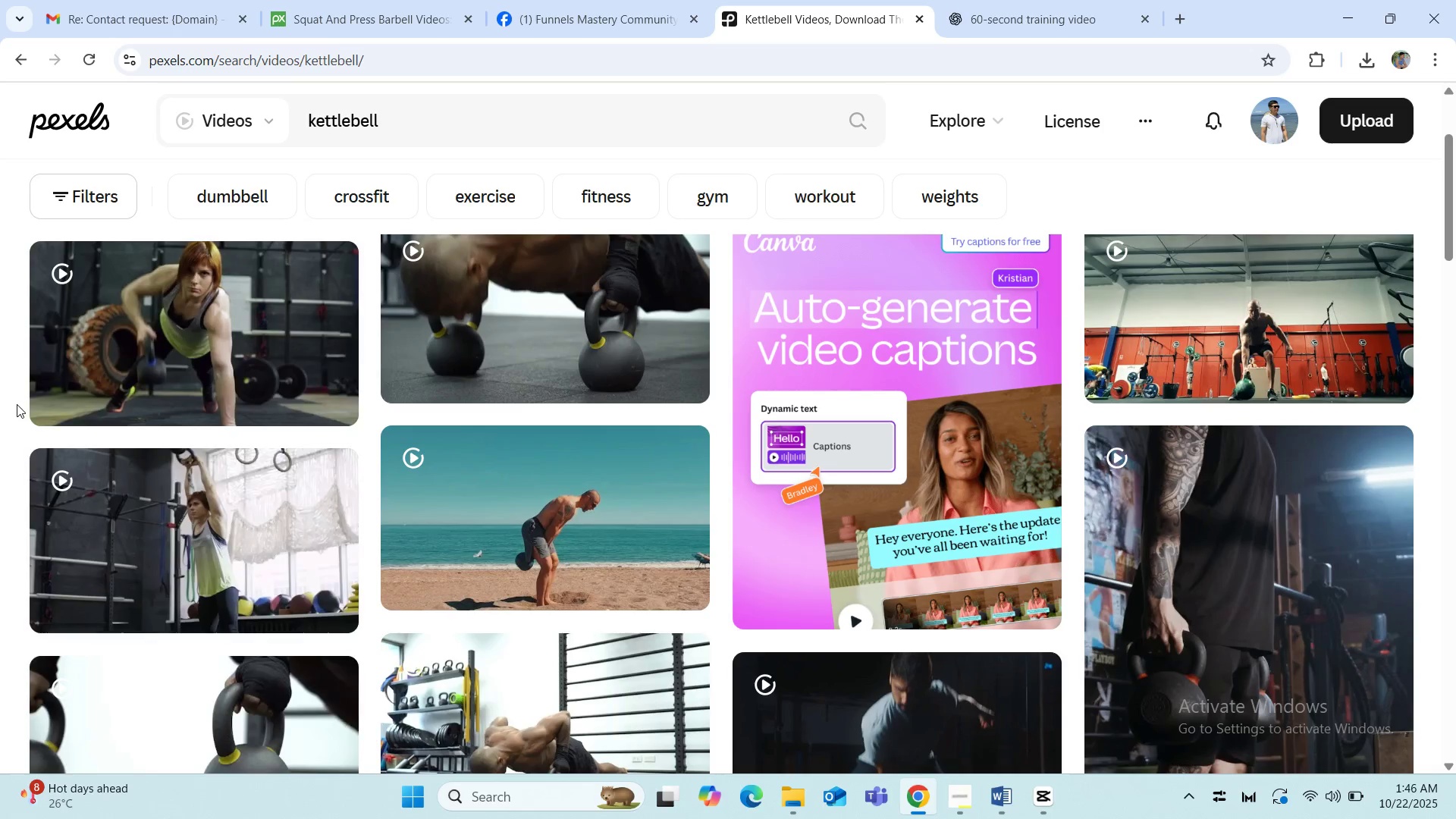 
scroll: coordinate [17, 404], scroll_direction: up, amount: 1.0
 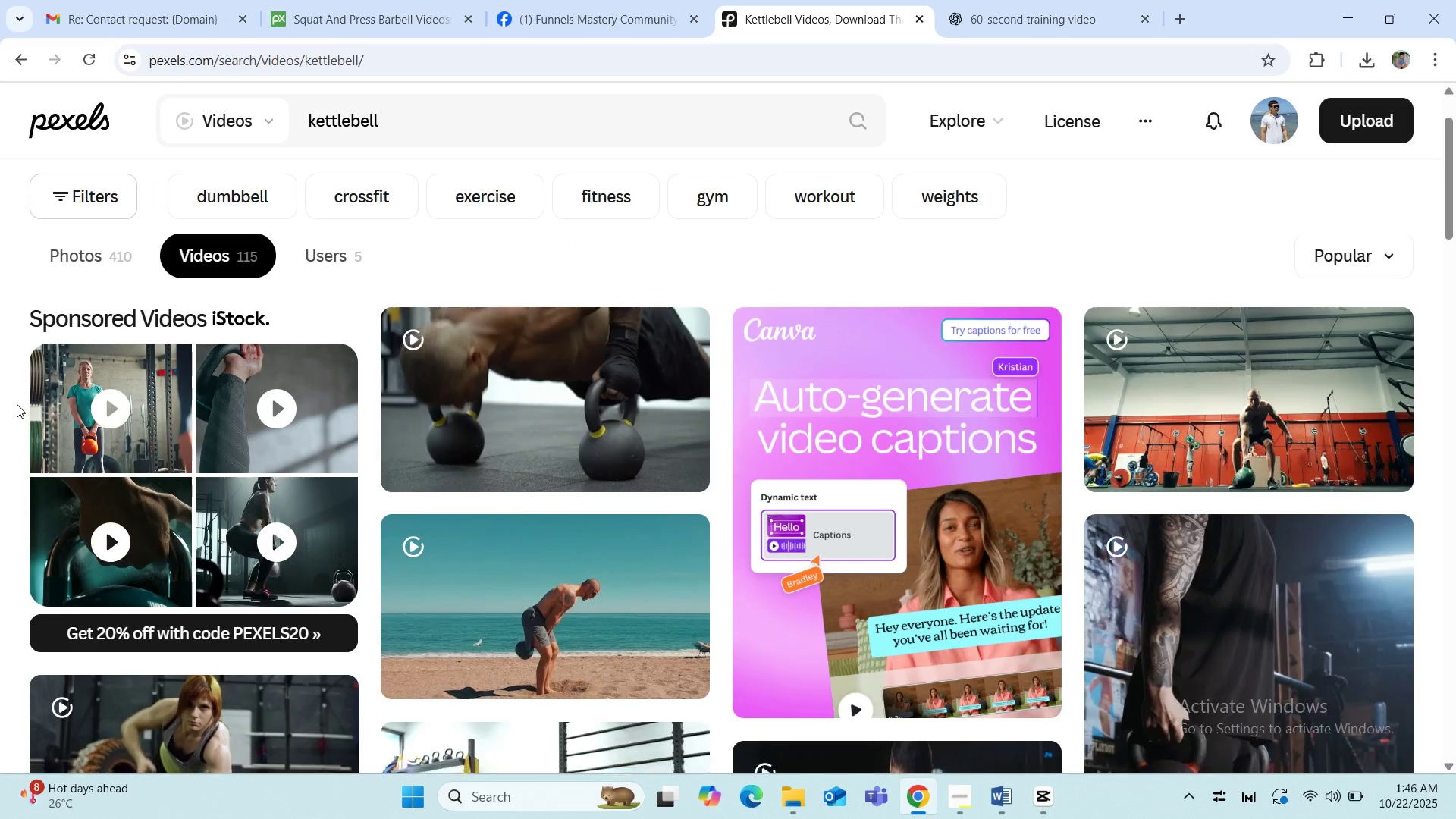 
scroll: coordinate [17, 404], scroll_direction: down, amount: 2.0
 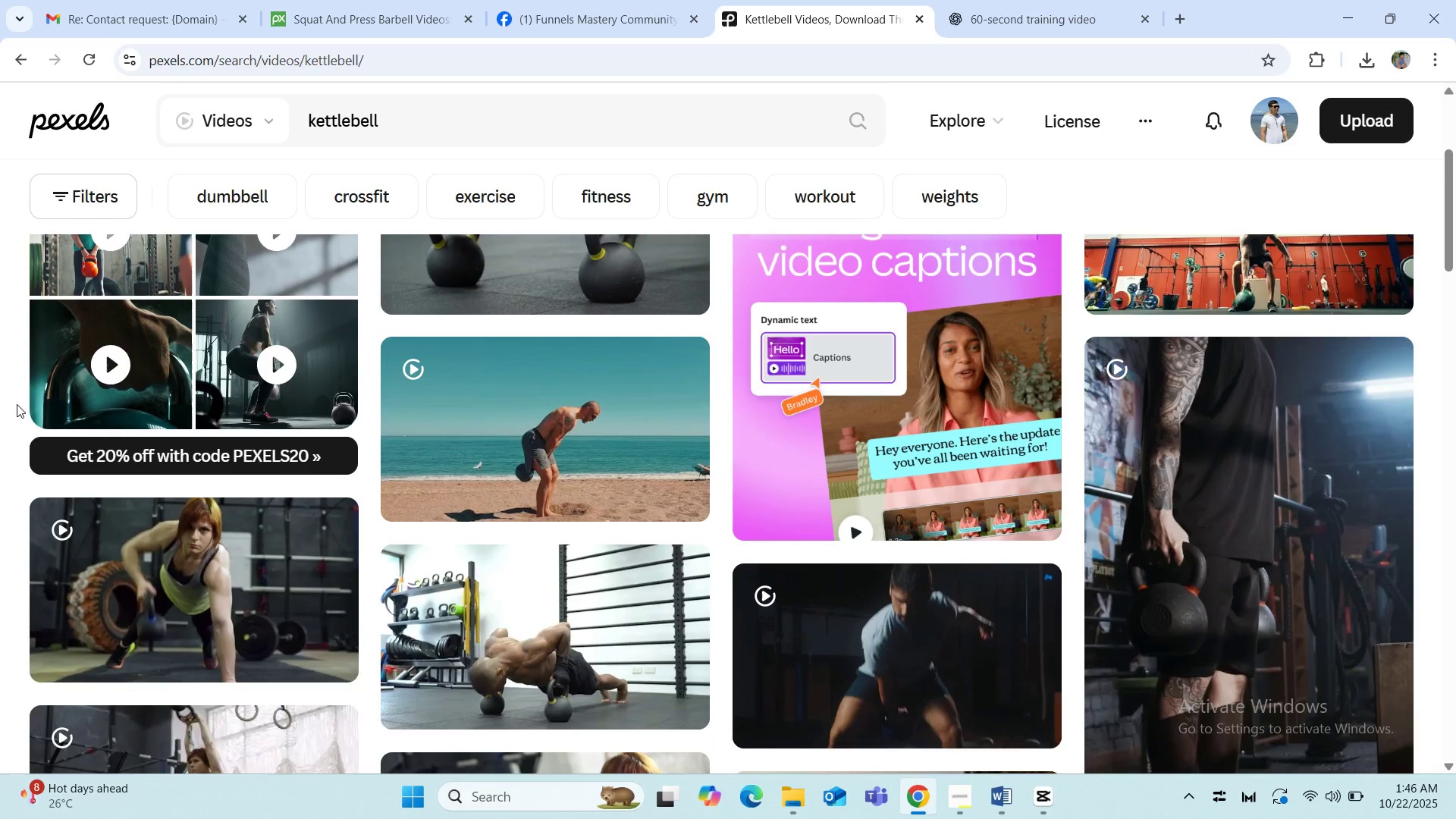 
scroll: coordinate [17, 404], scroll_direction: up, amount: 1.0
 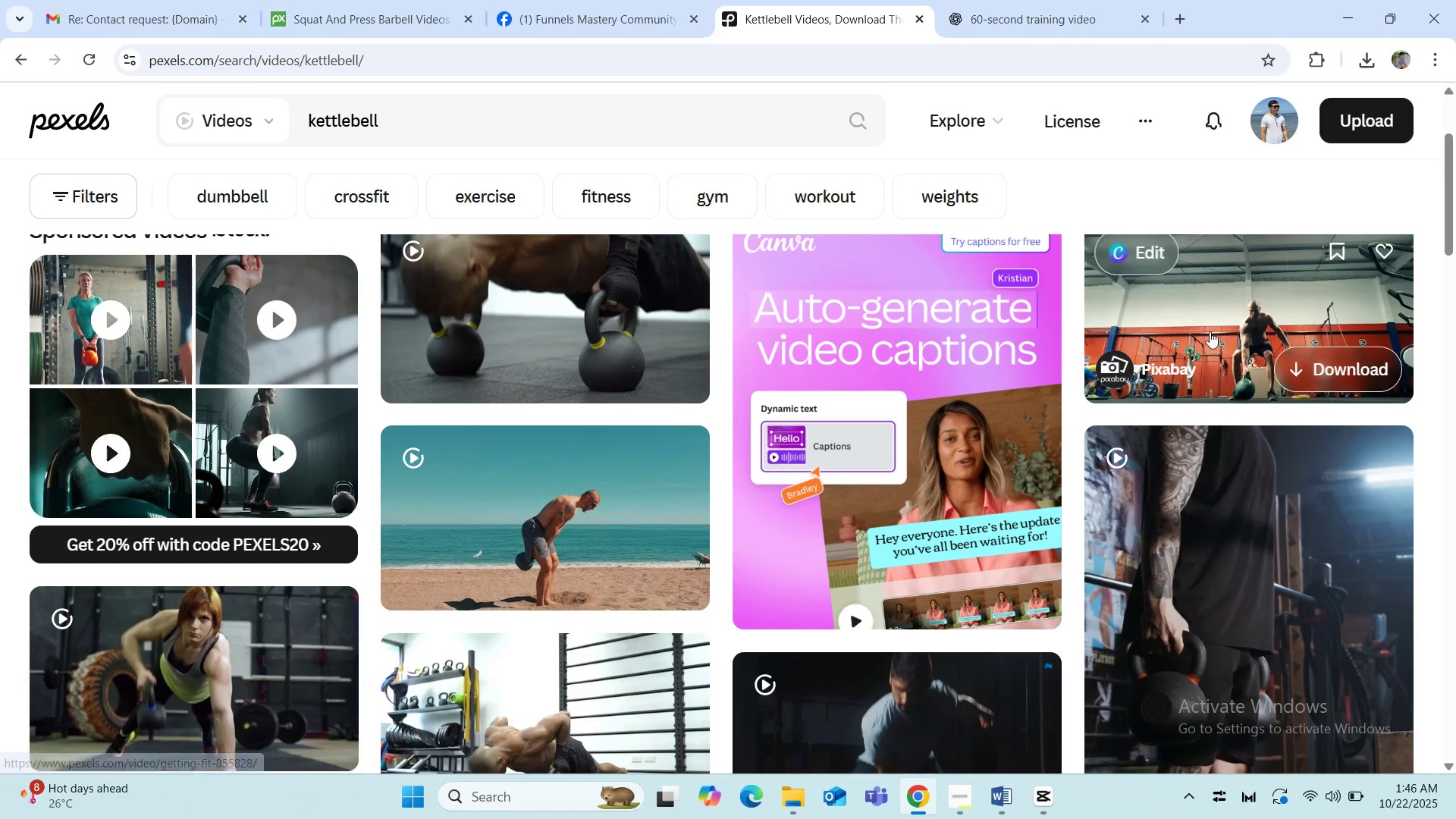 
scroll: coordinate [140, 511], scroll_direction: down, amount: 8.0
 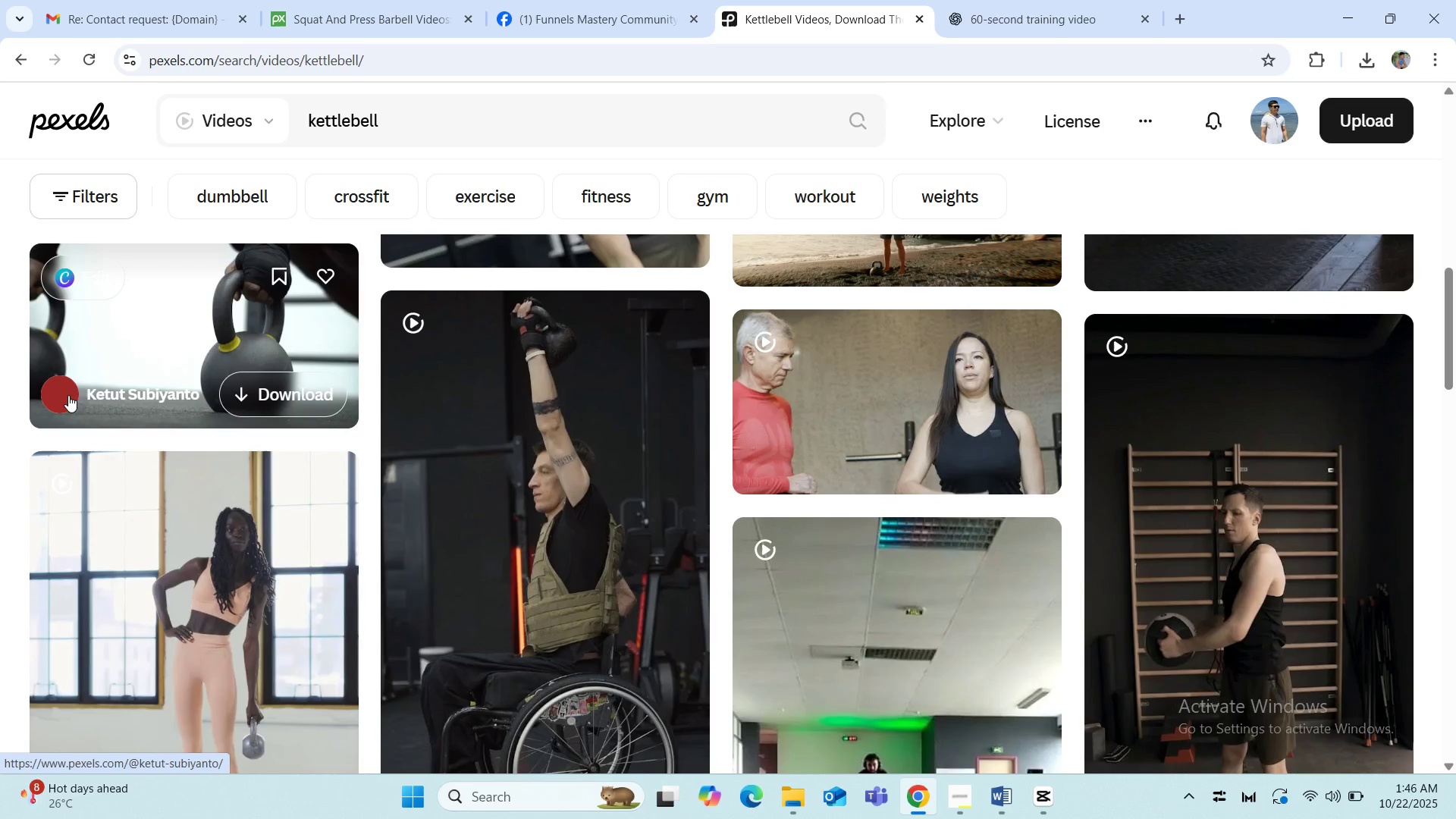 
scroll: coordinate [86, 402], scroll_direction: up, amount: 1.0
 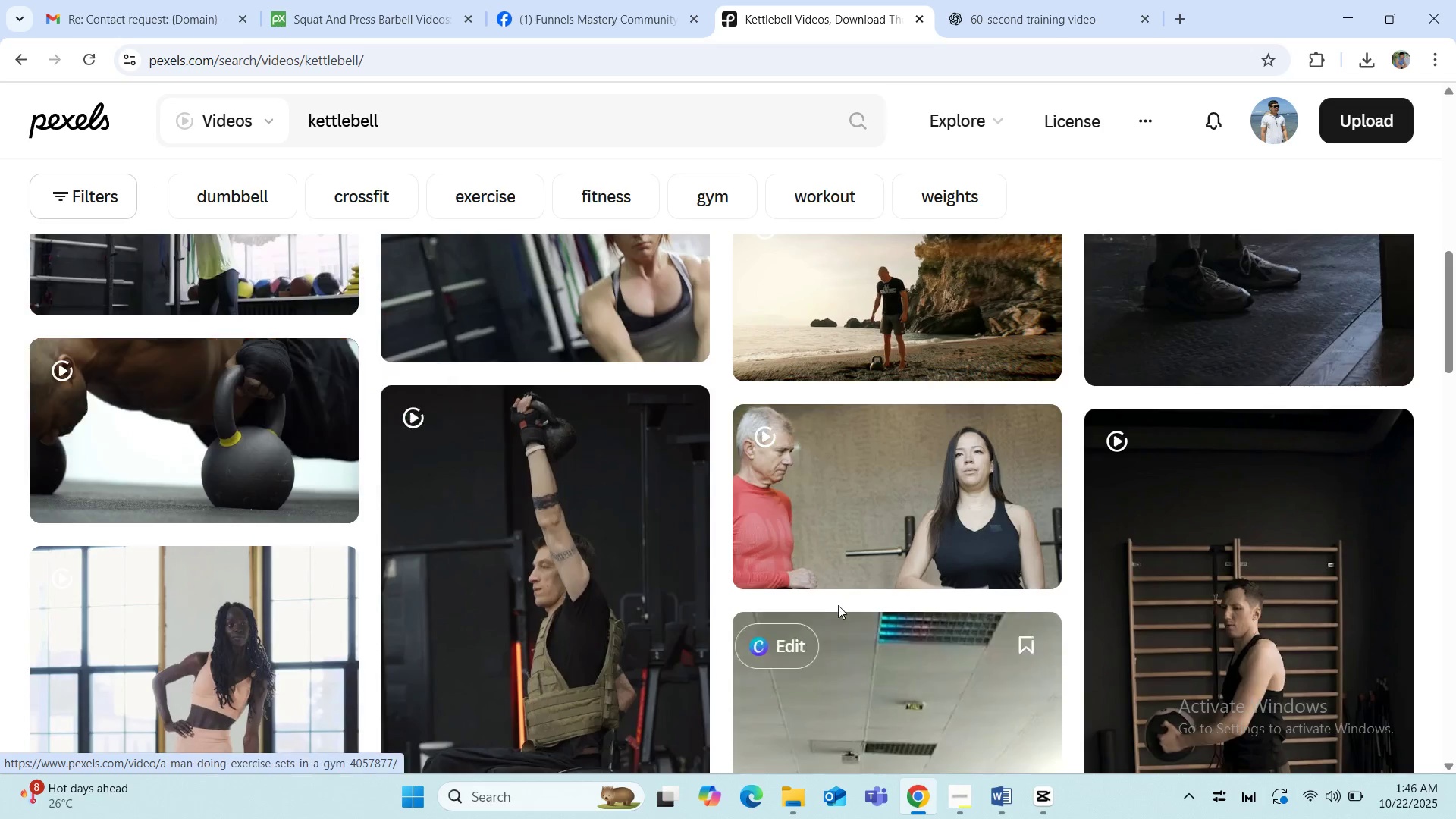 
scroll: coordinate [150, 597], scroll_direction: down, amount: 12.0
 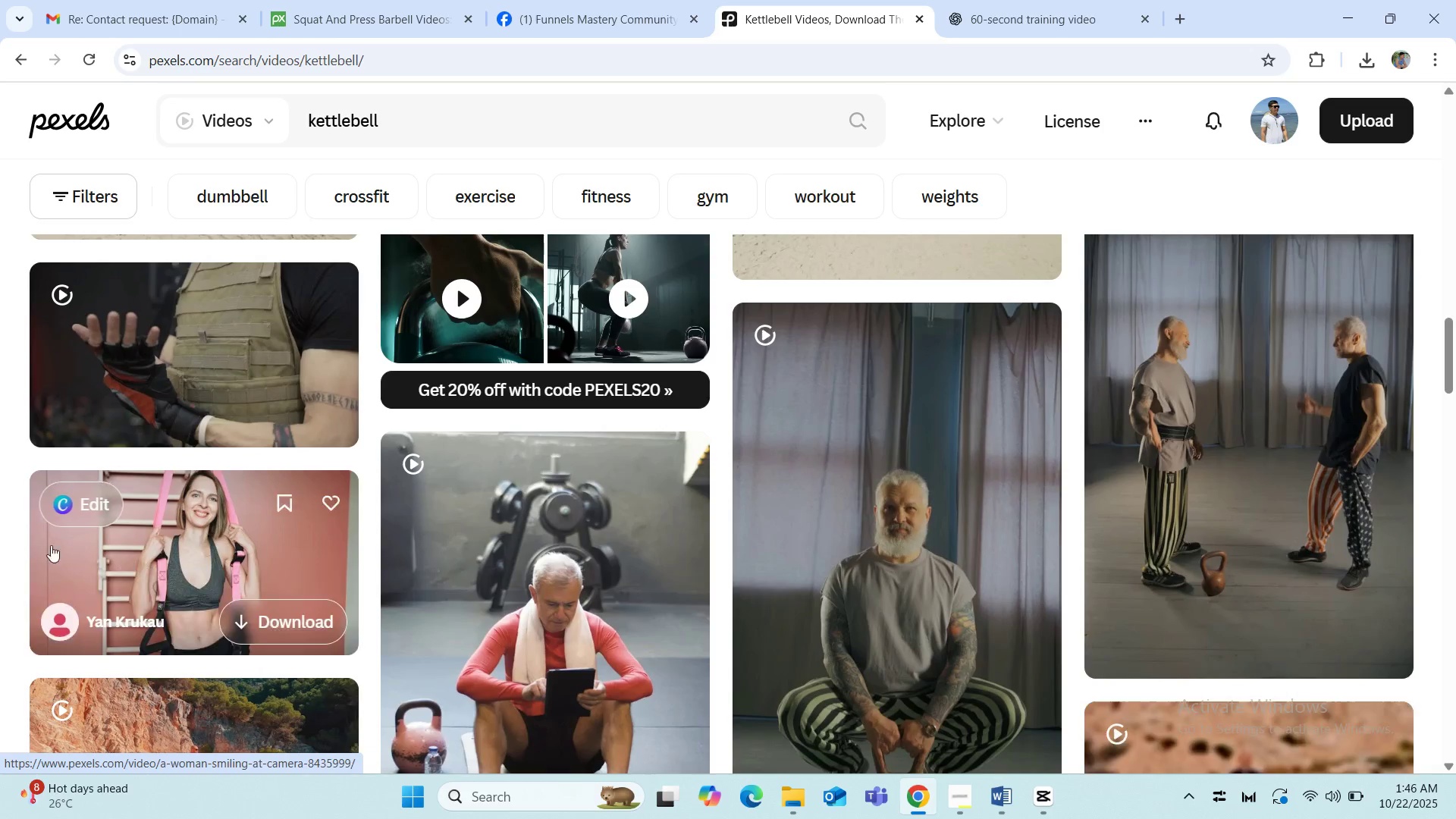 
scroll: coordinate [16, 550], scroll_direction: down, amount: 8.0
 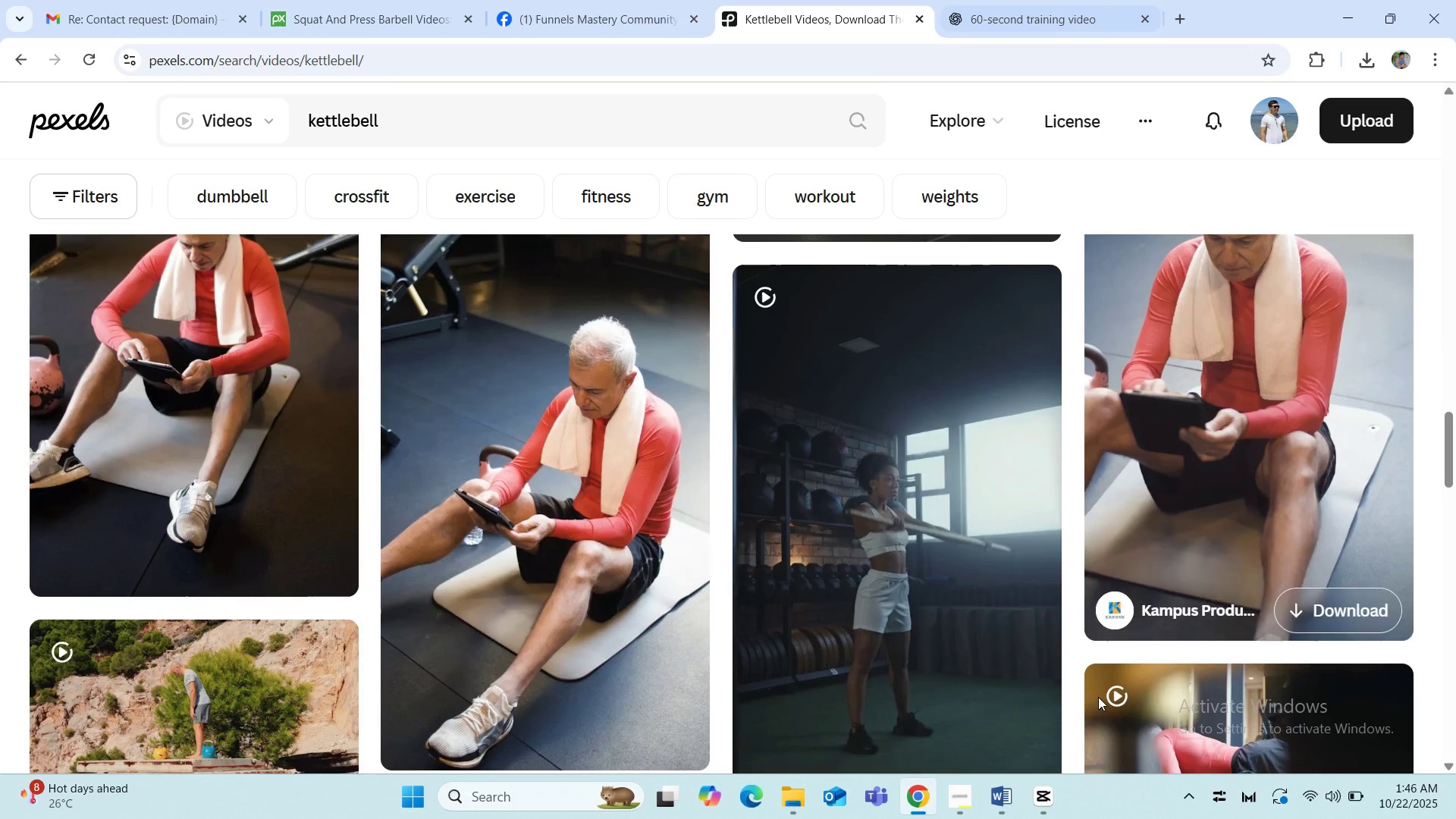 
left_click([1040, 790])
 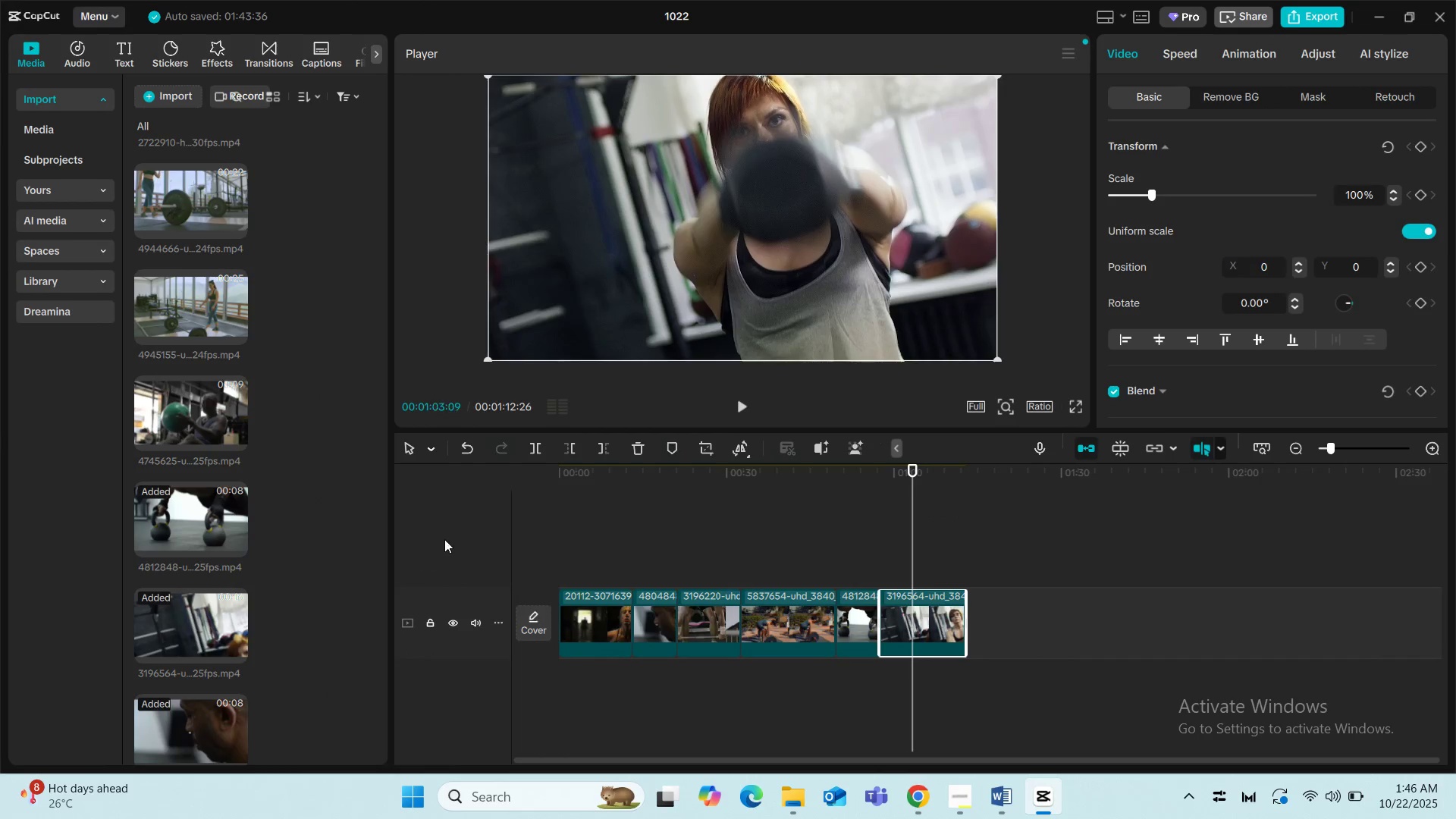 
left_click([611, 520])
 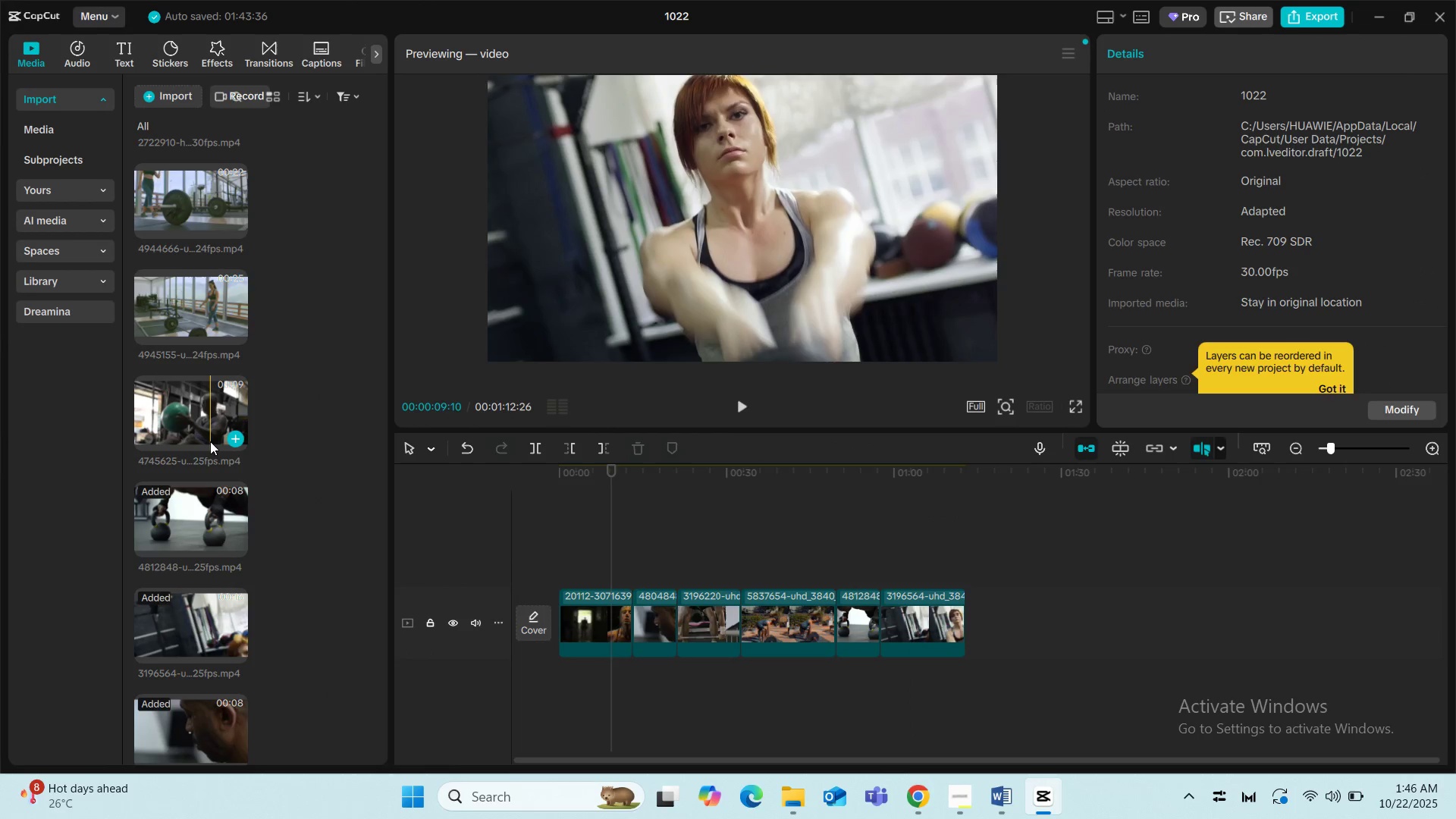 
left_click([177, 102])
 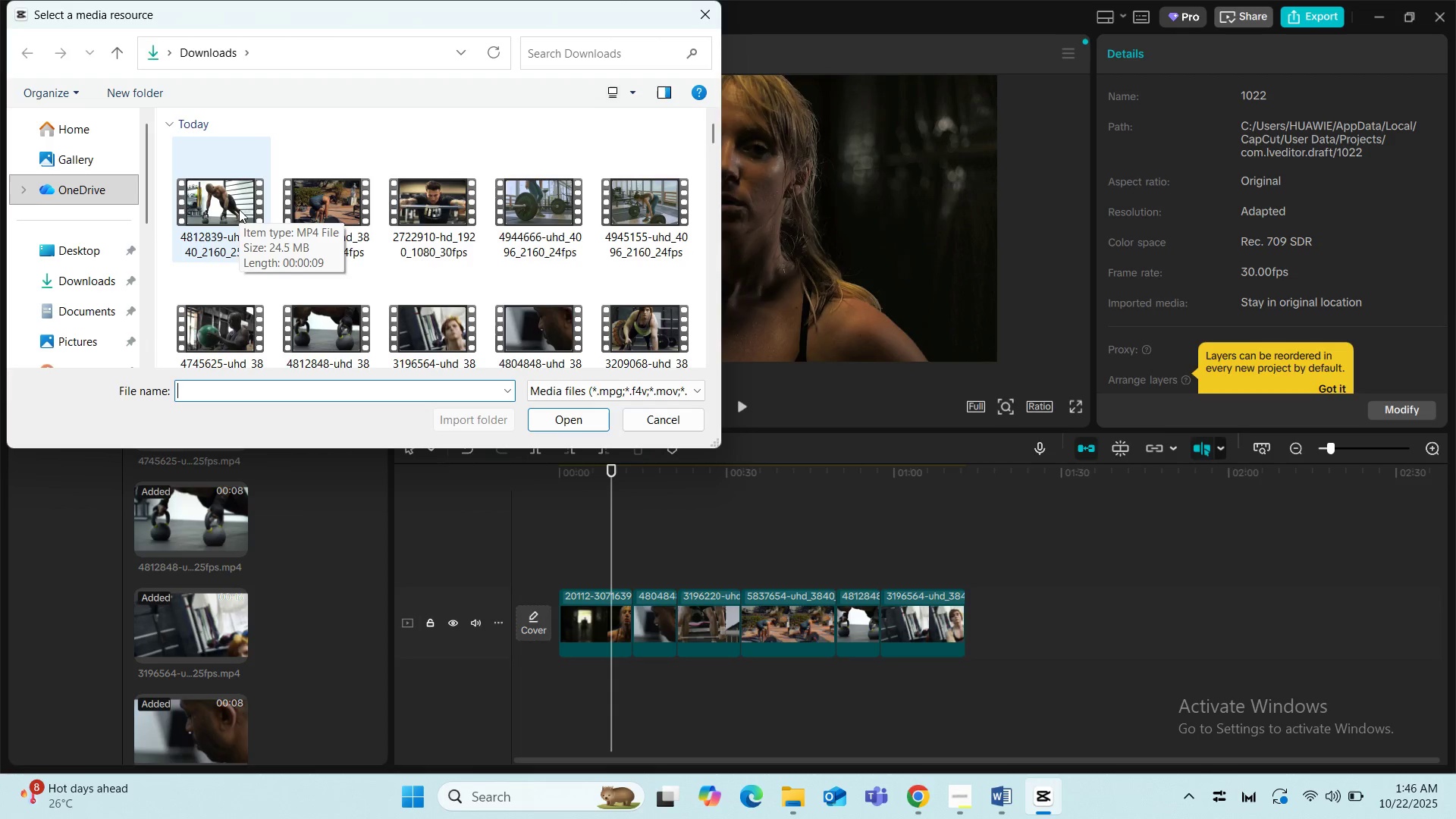 
left_click([239, 209])
 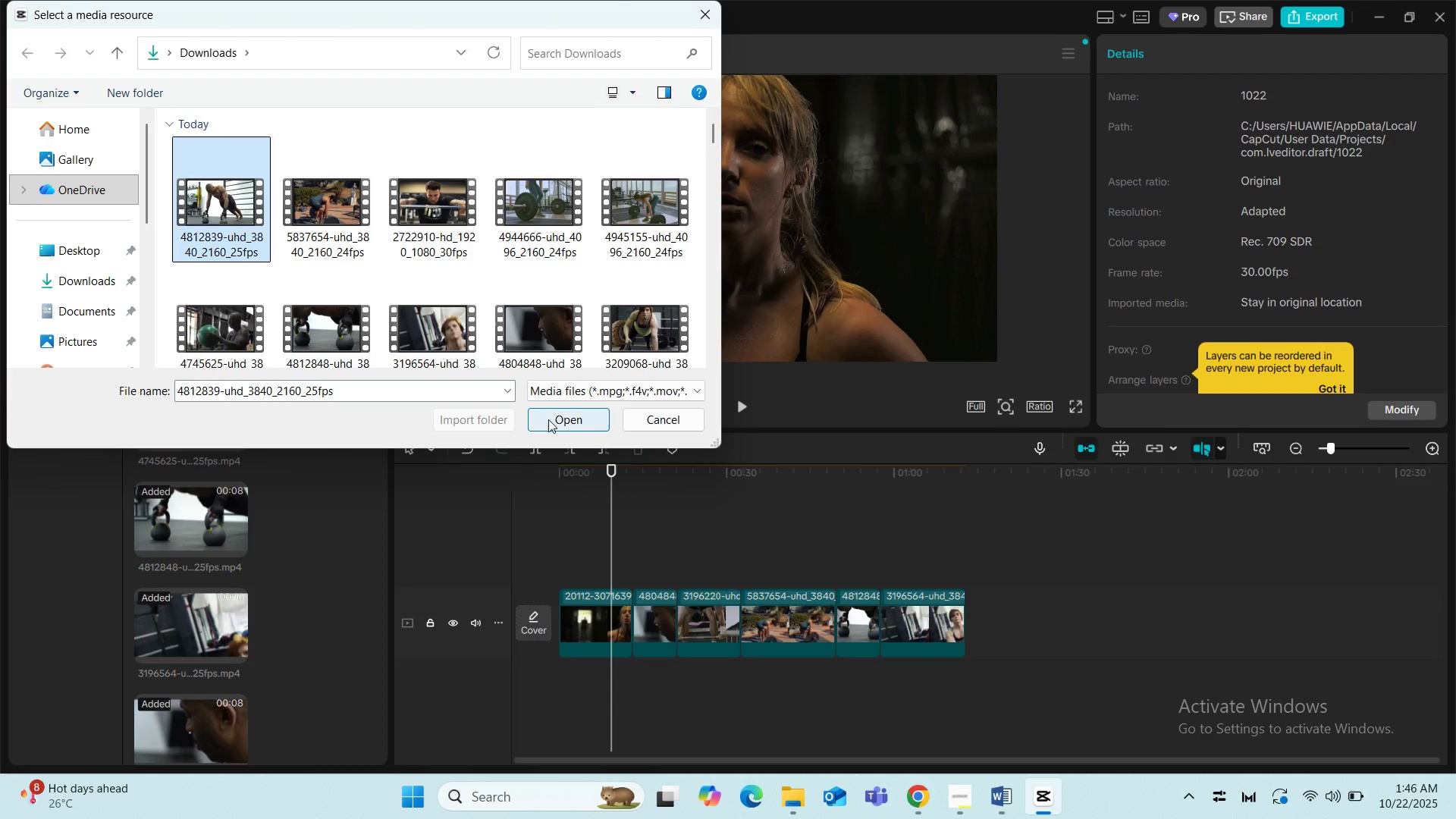 
left_click([548, 419])
 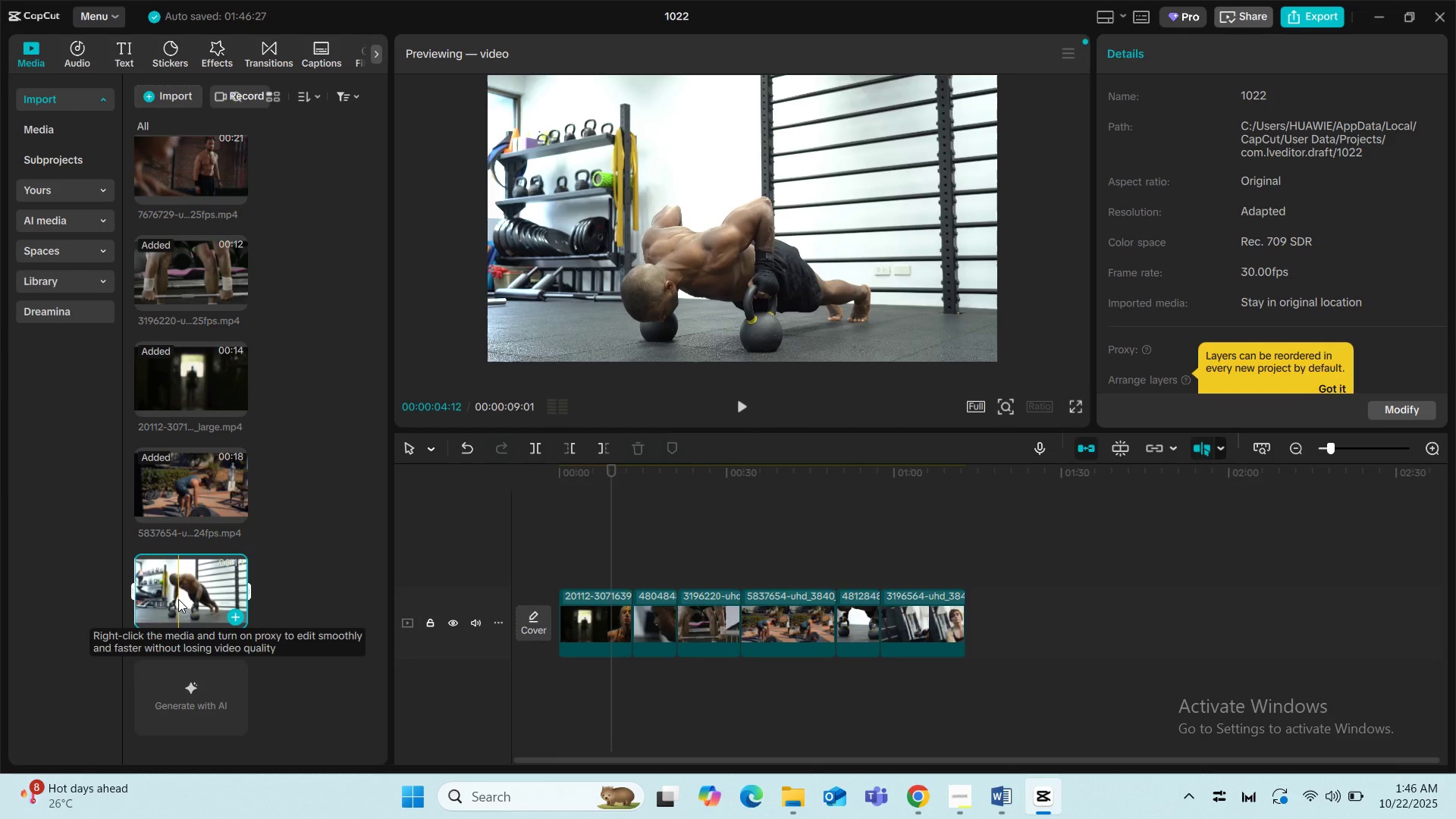 
left_click_drag(start_coordinate=[178, 599], to_coordinate=[886, 620])
 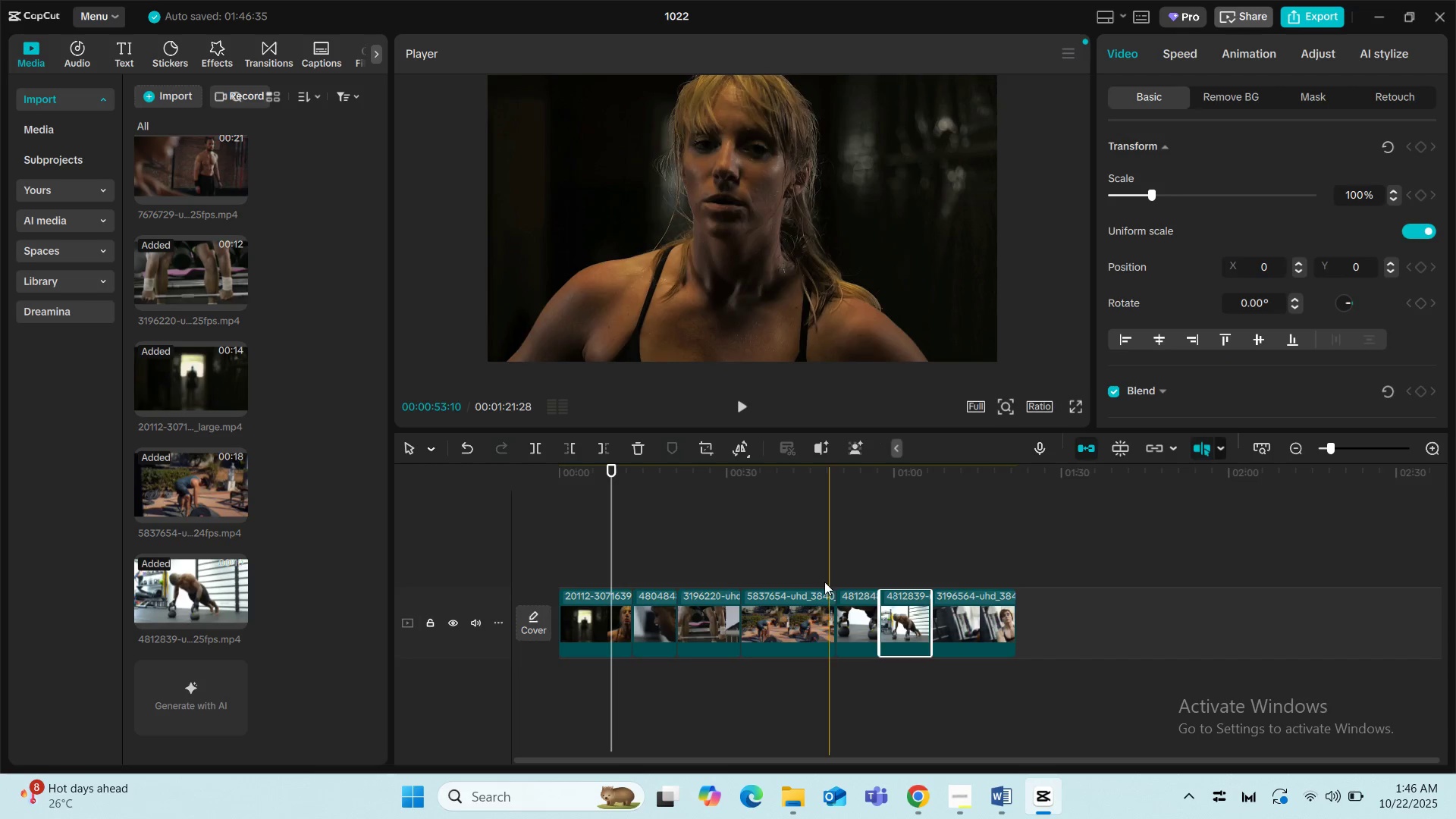 
left_click([815, 575])
 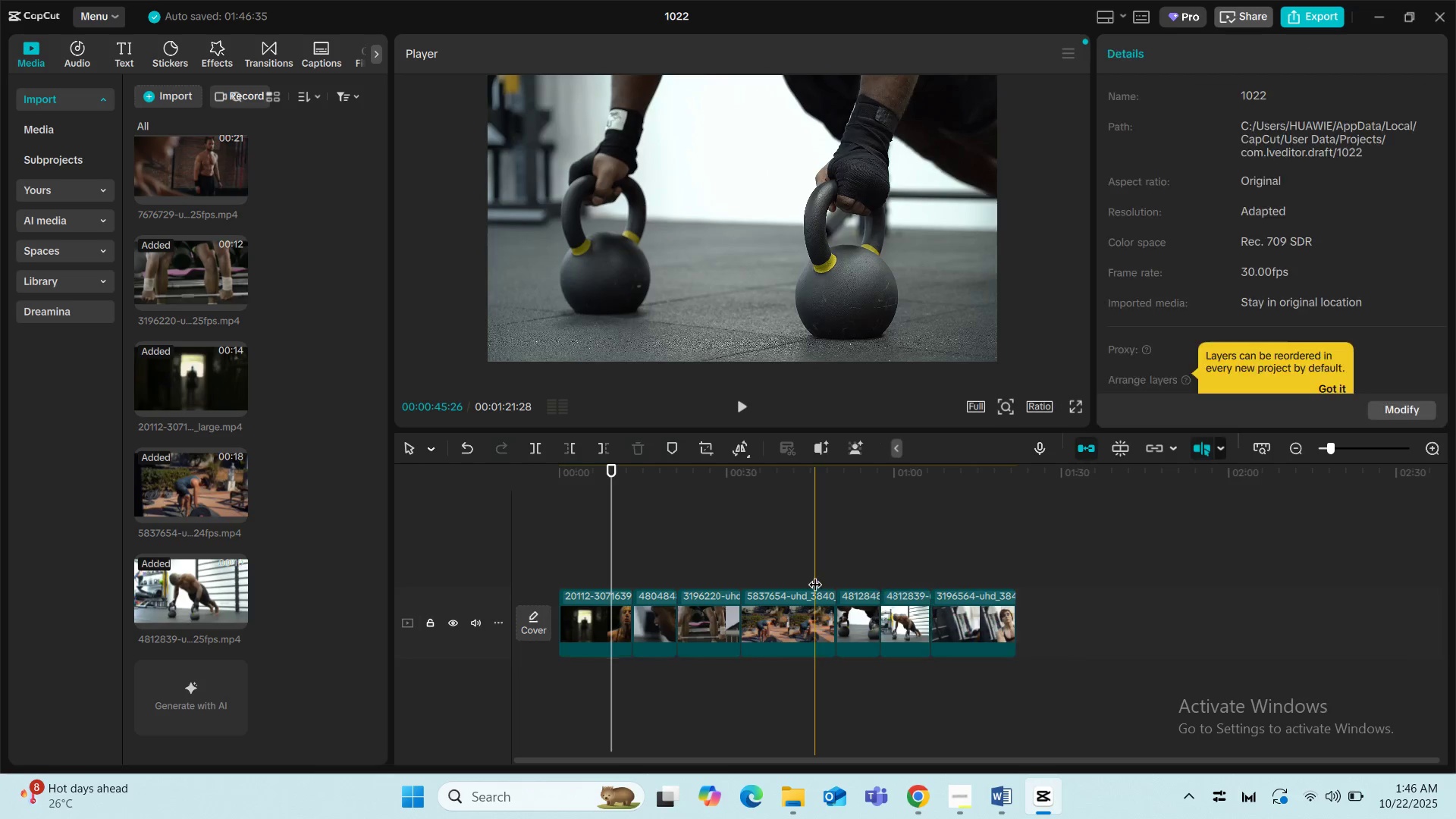 
key(Space)
 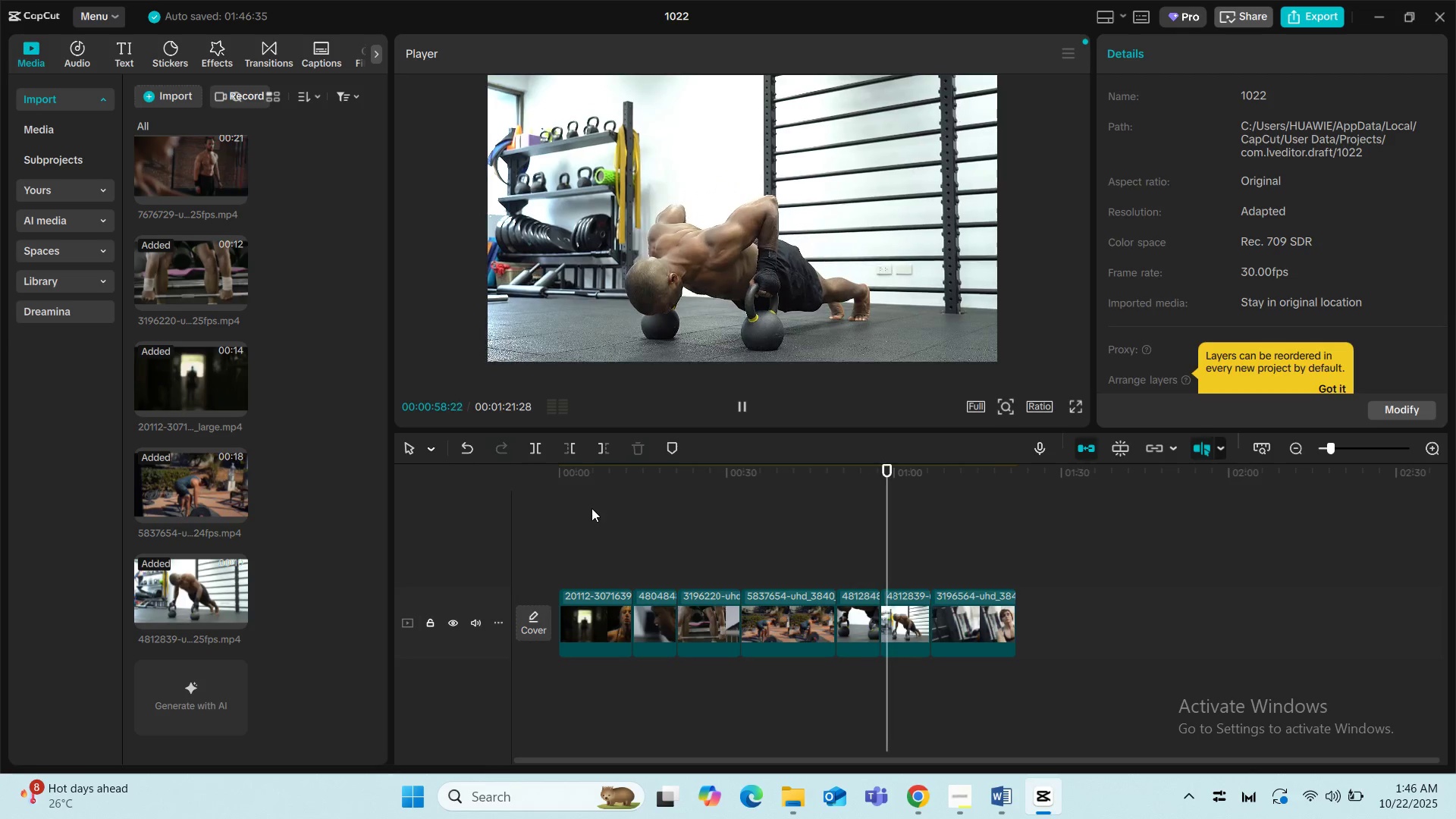 
wait(18.23)
 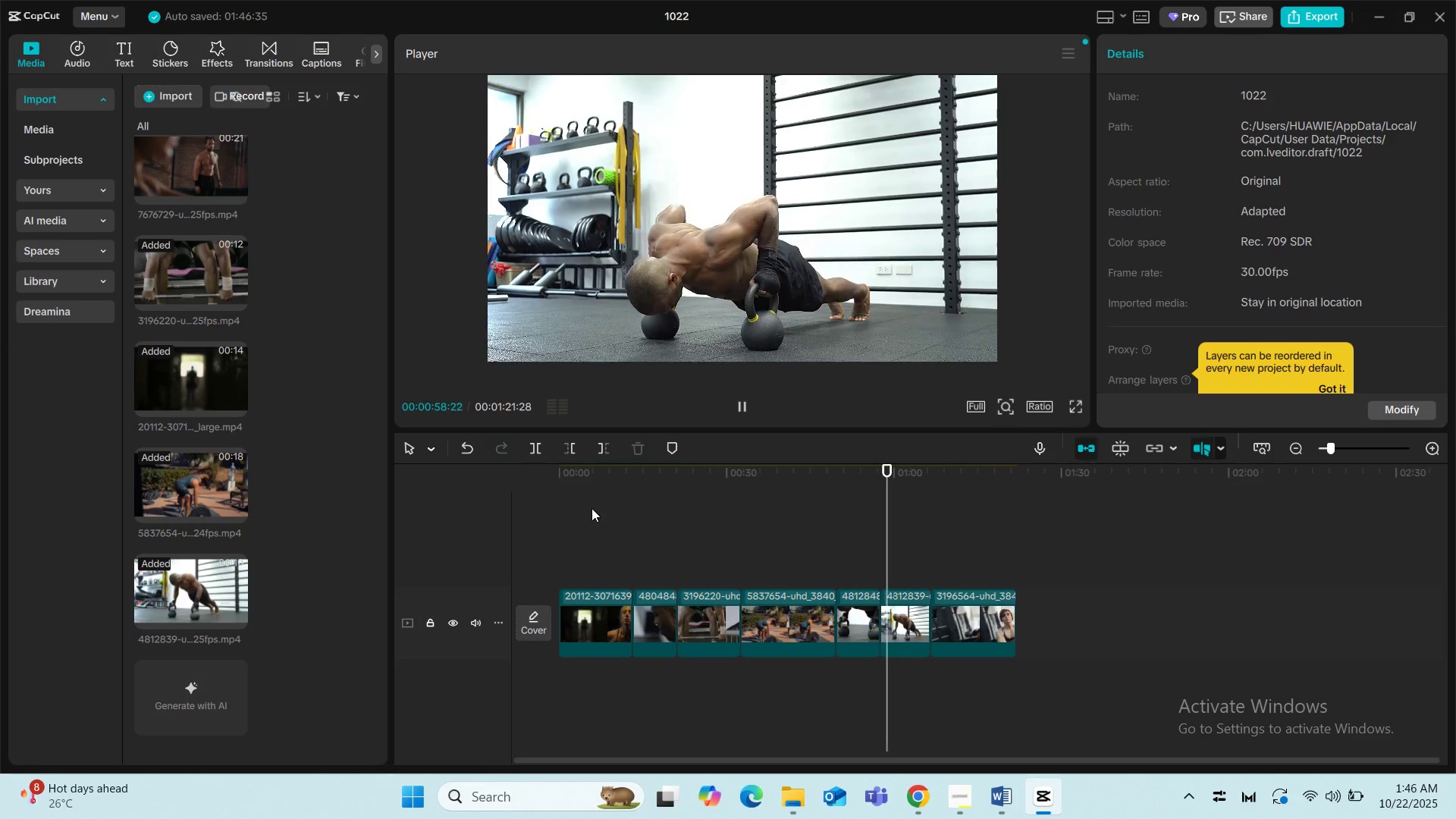 
key(Space)
 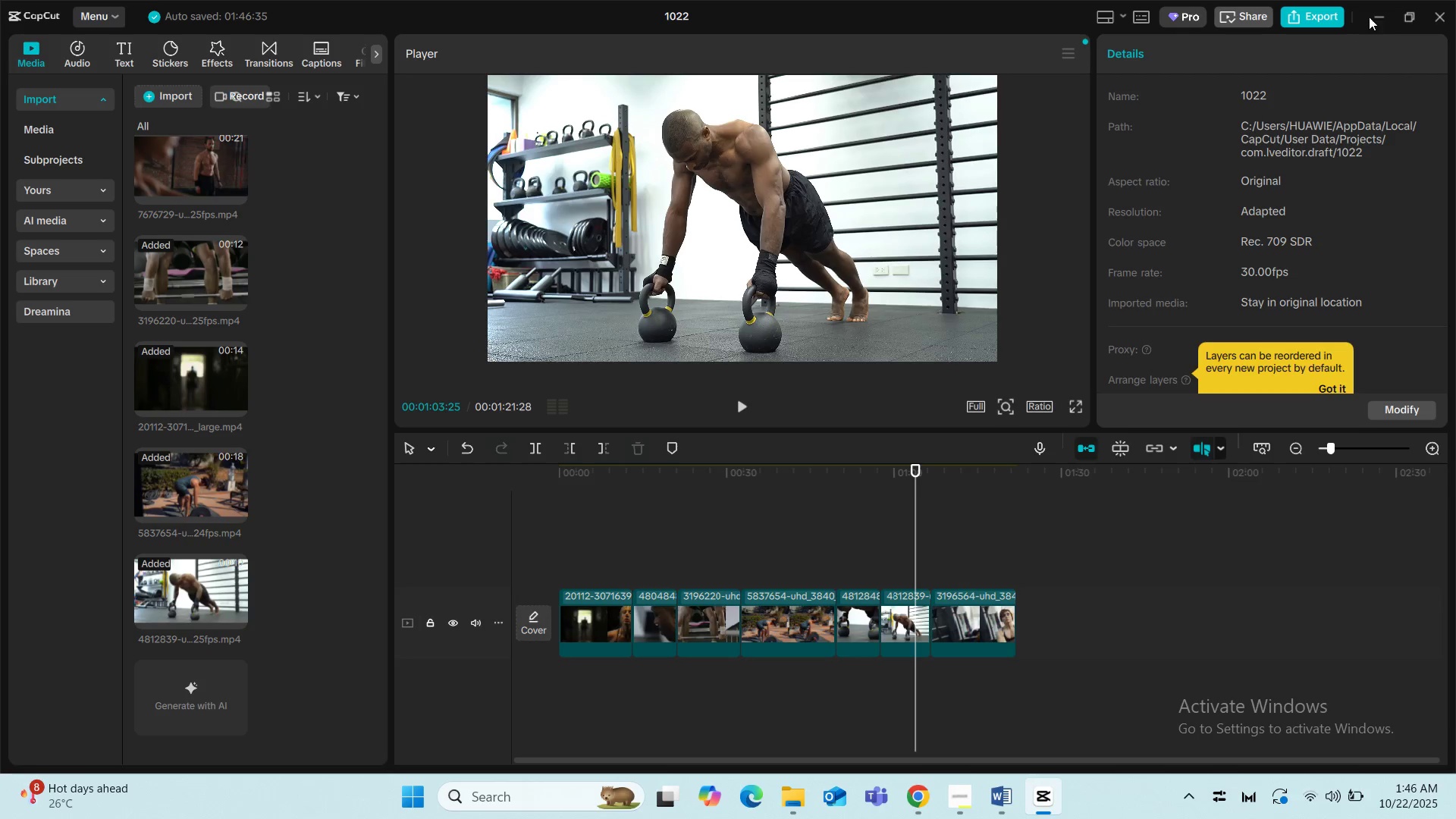 
left_click([1369, 17])
 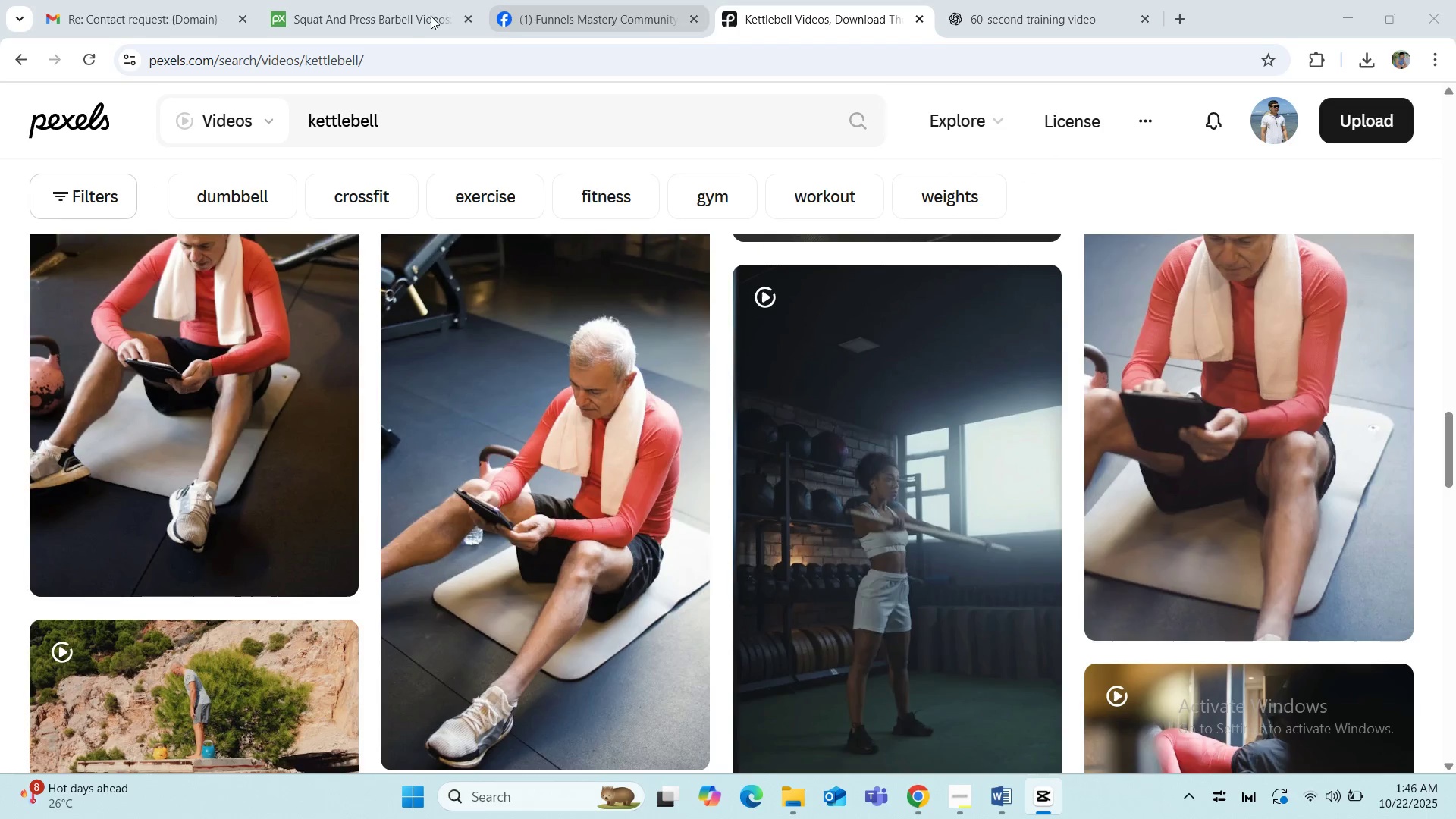 
left_click([422, 16])
 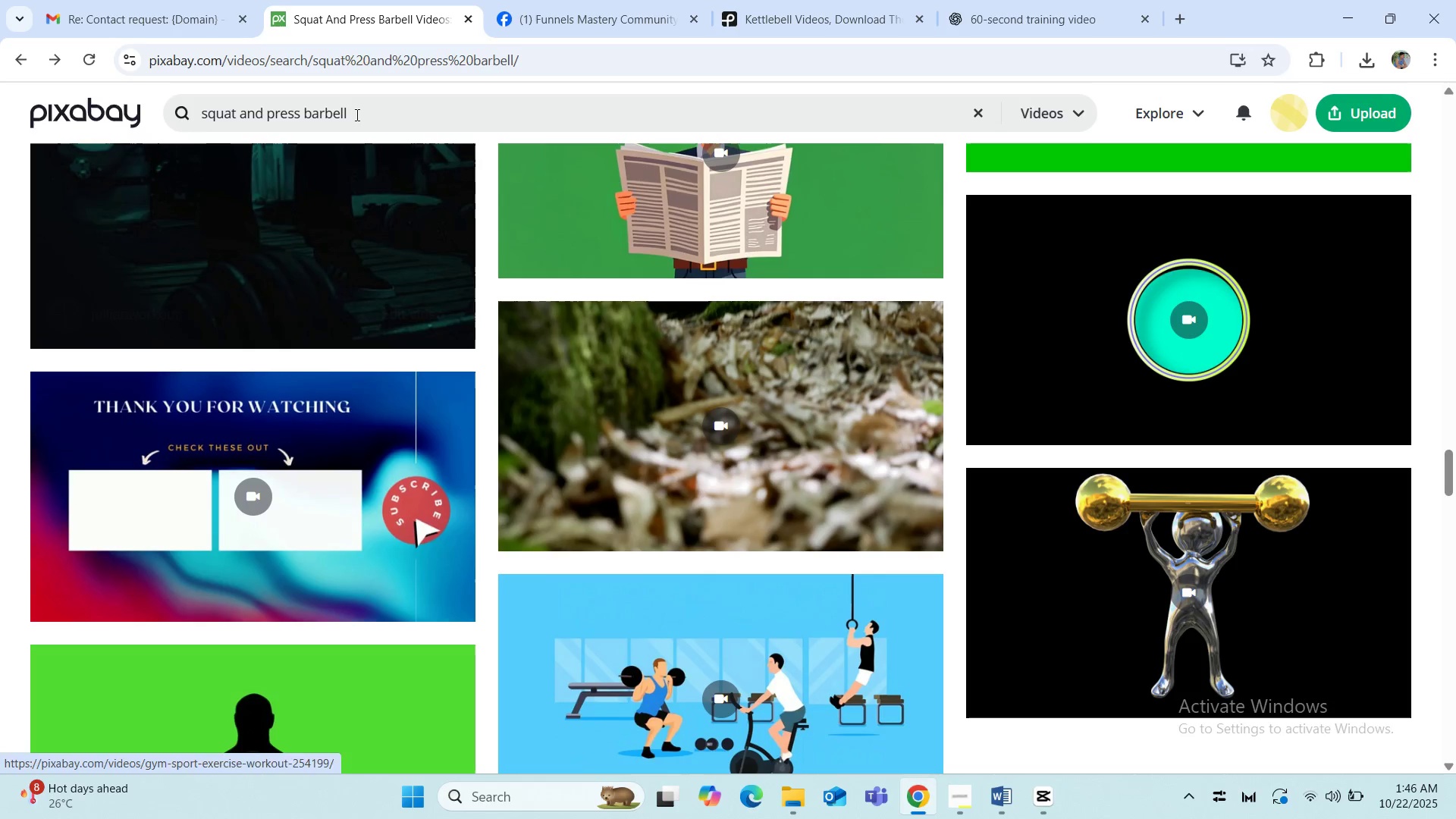 
left_click([356, 115])
 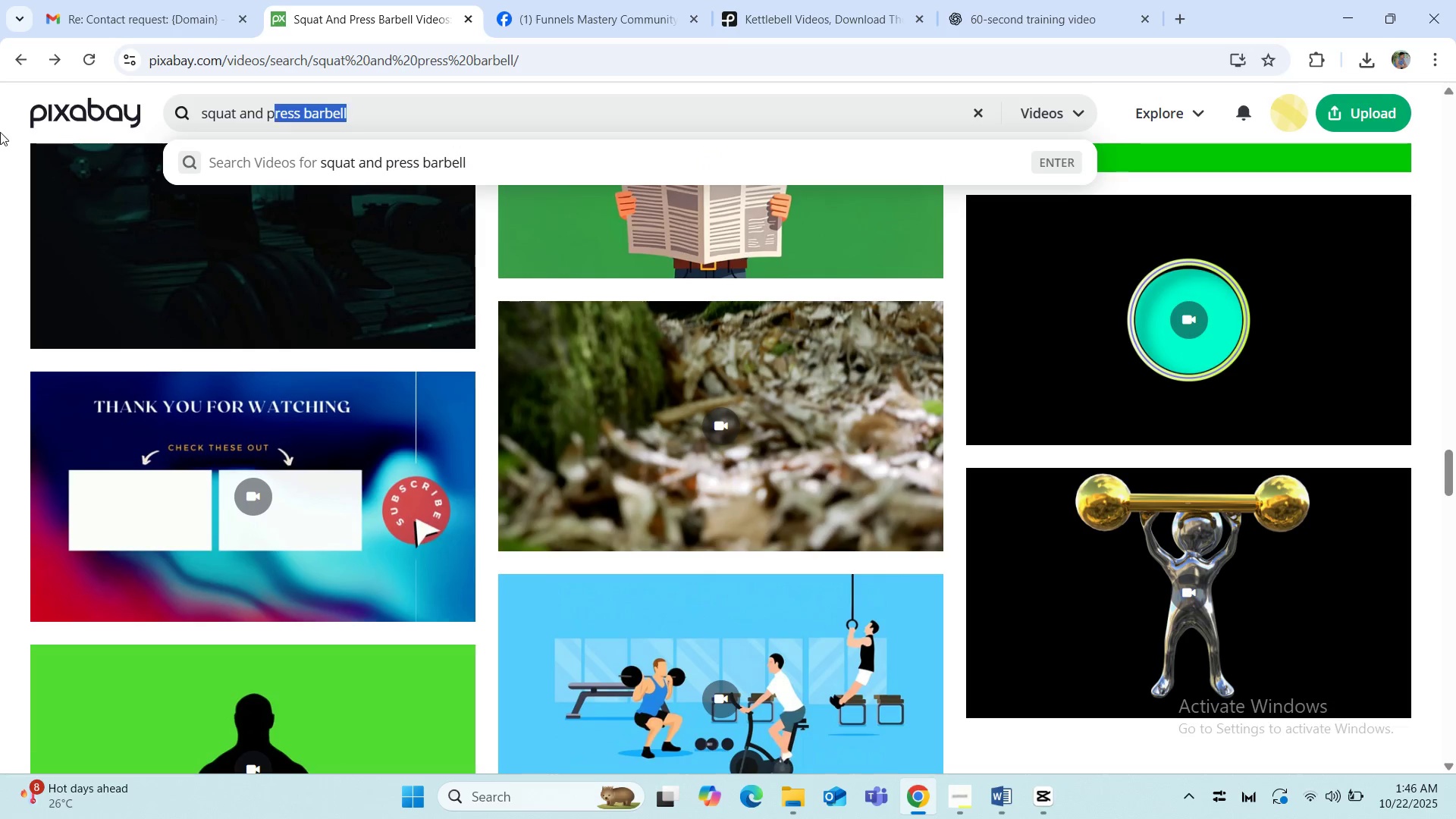 
left_click_drag(start_coordinate=[356, 115], to_coordinate=[0, 131])
 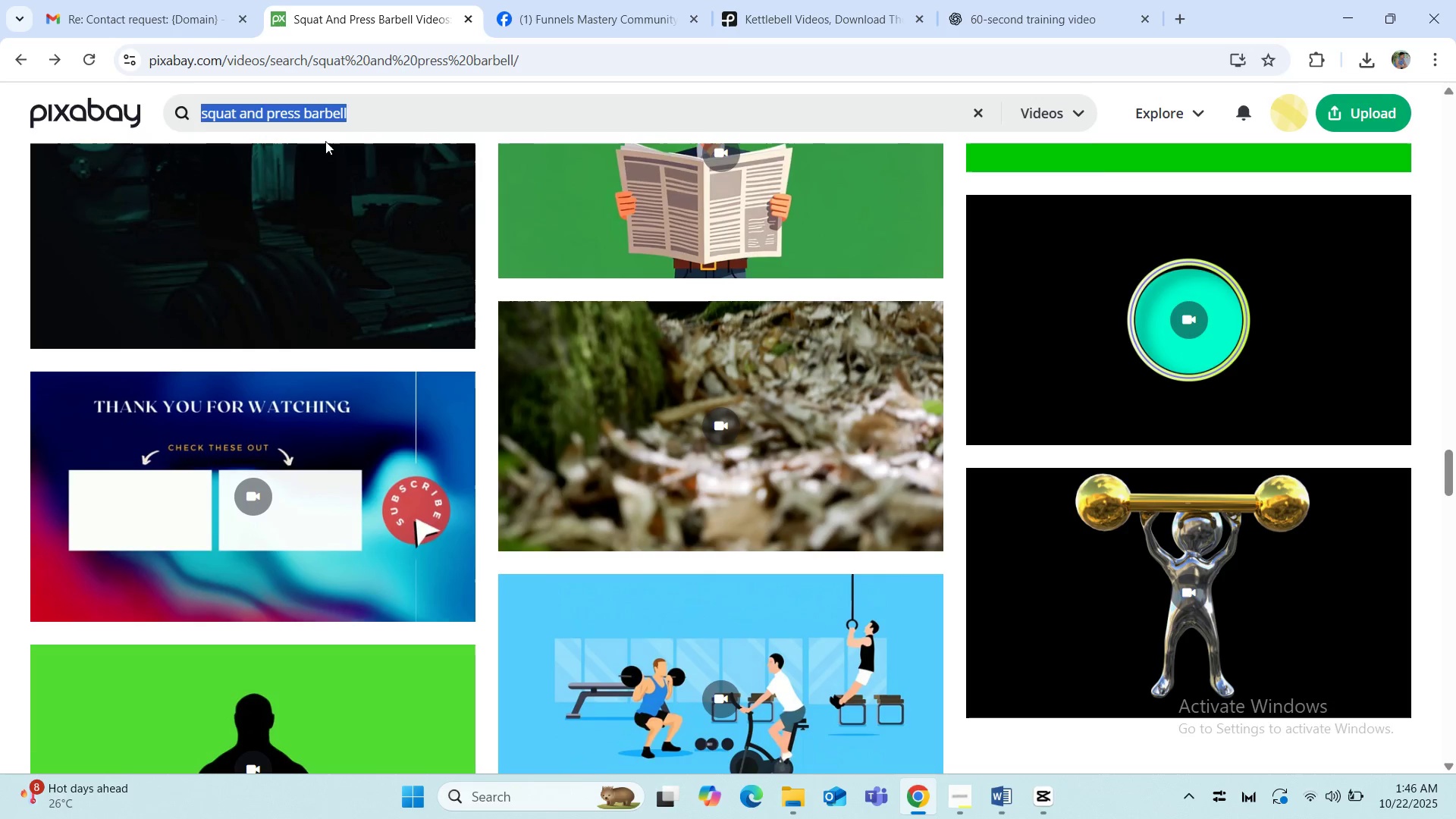 
type(kettlebell swing)
 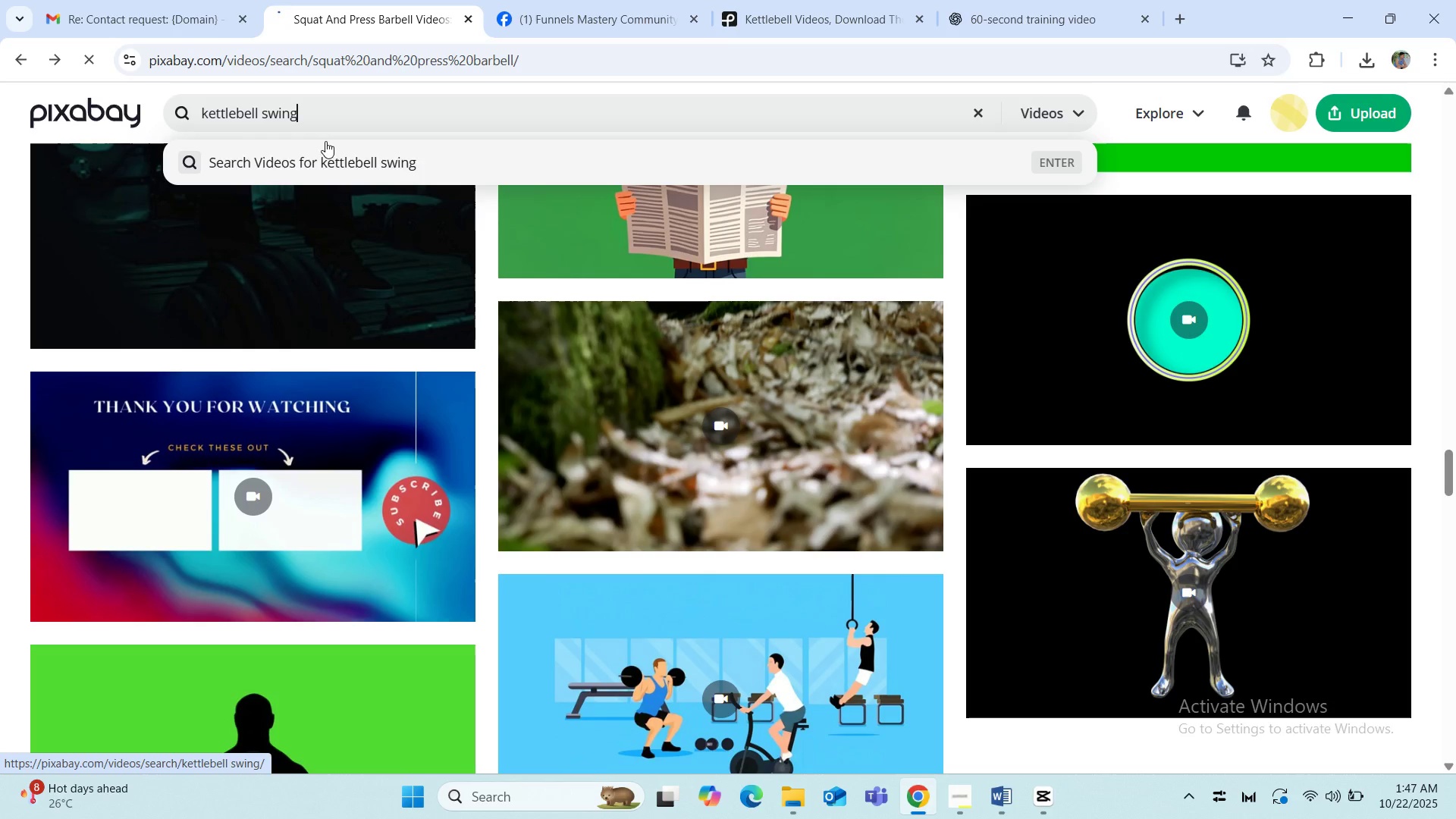 
key(Enter)
 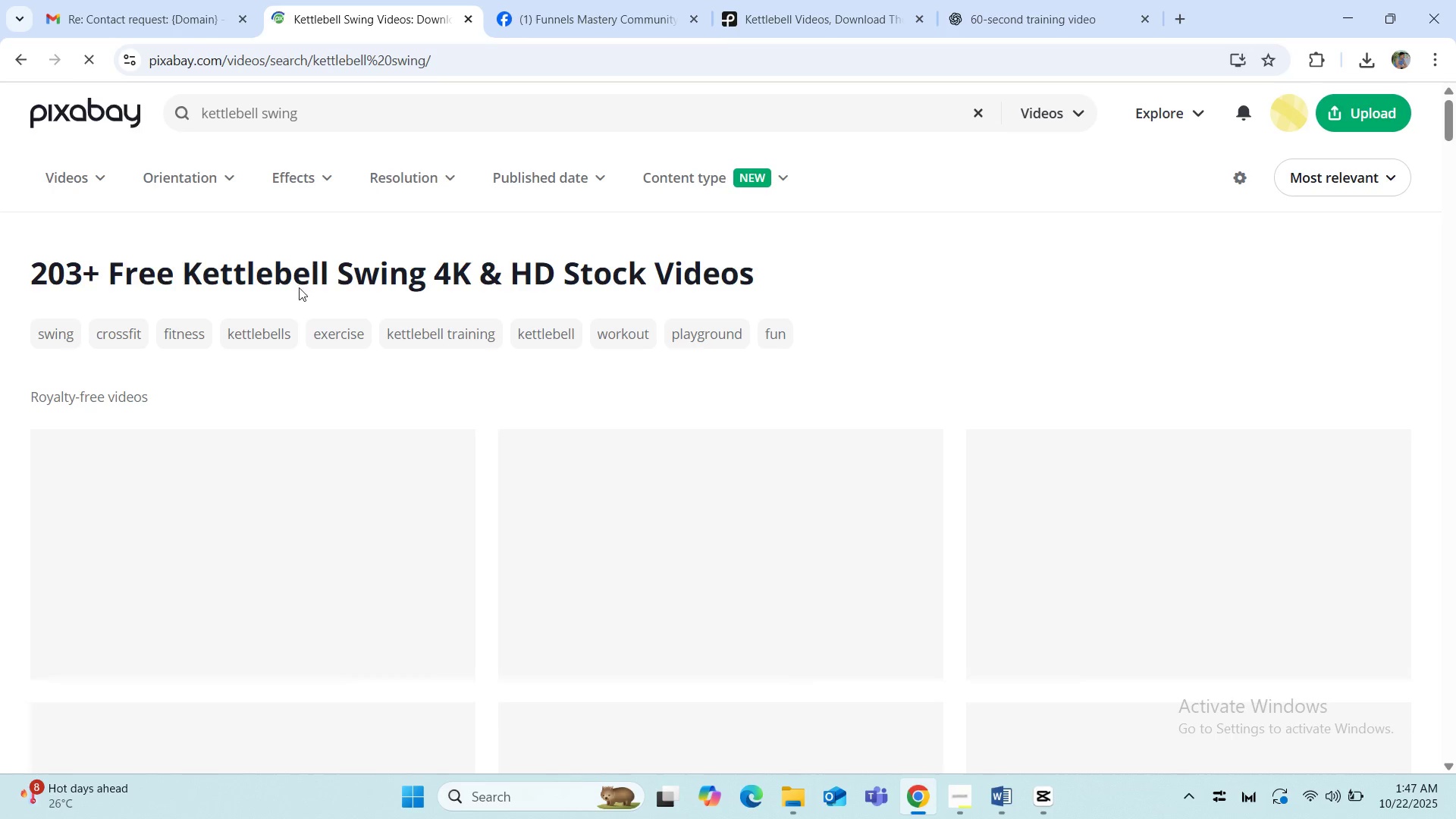 
scroll: coordinate [18, 359], scroll_direction: down, amount: 6.0
 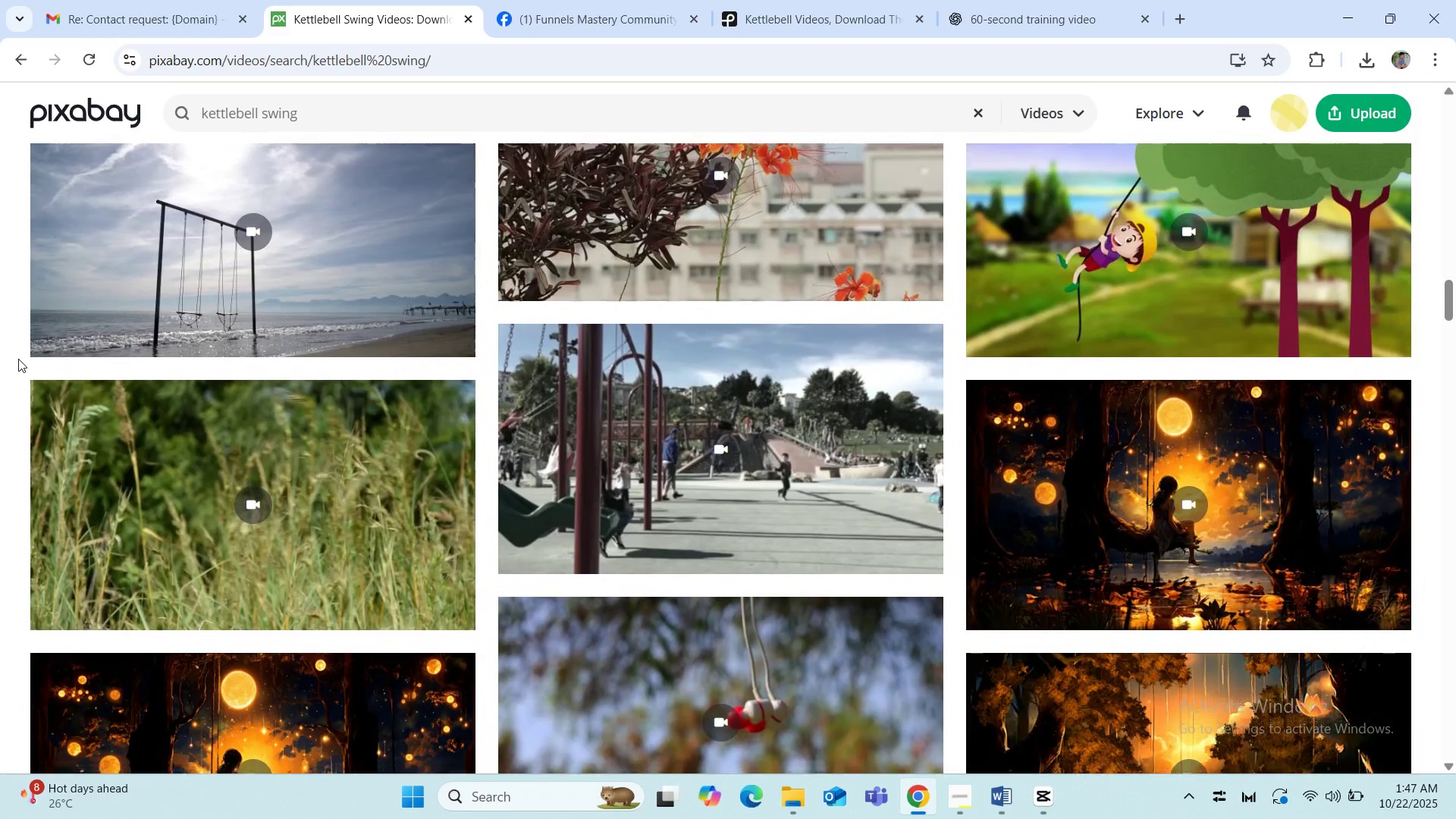 
scroll: coordinate [18, 359], scroll_direction: up, amount: 36.0
 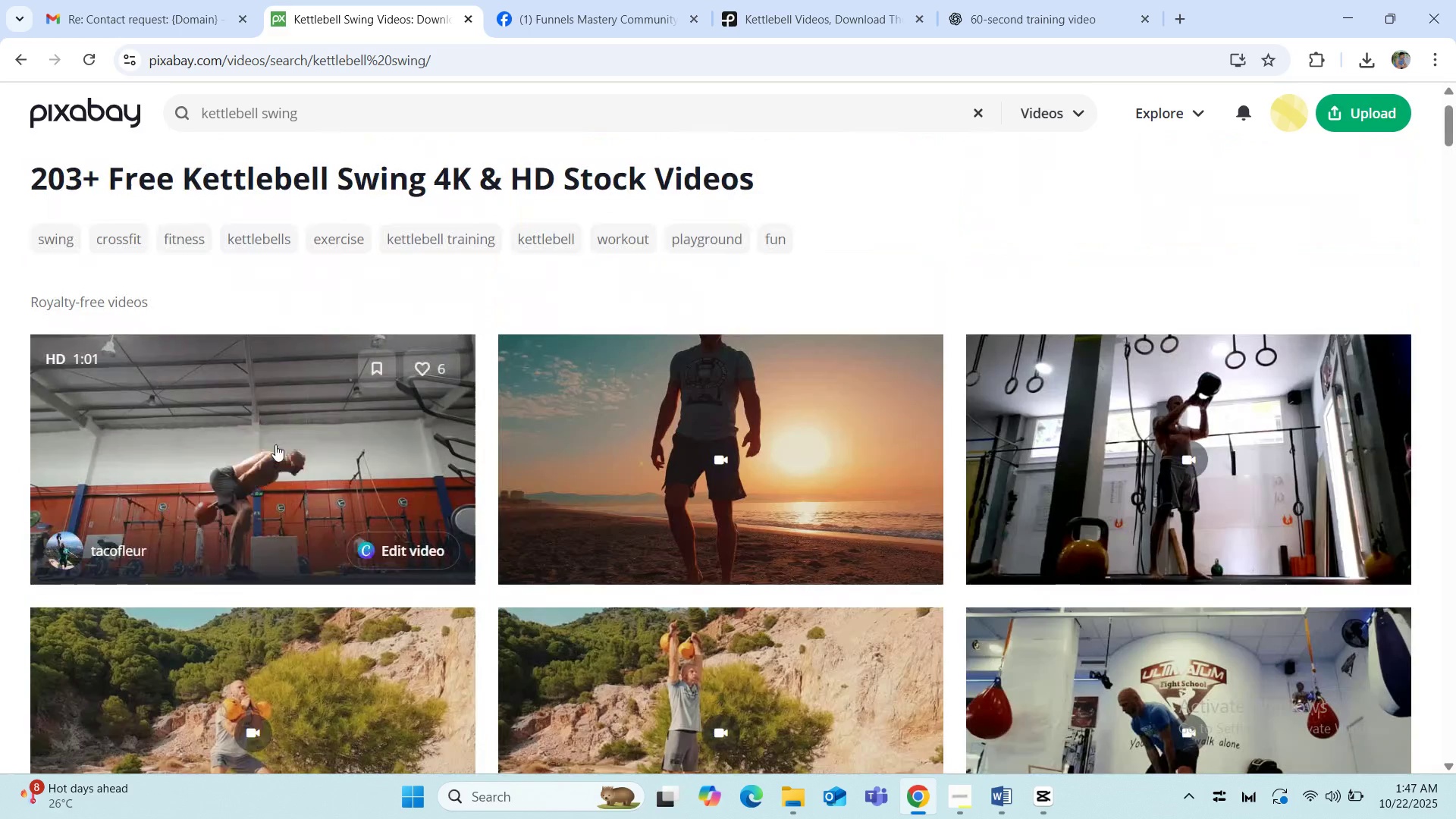 
left_click([318, 419])
 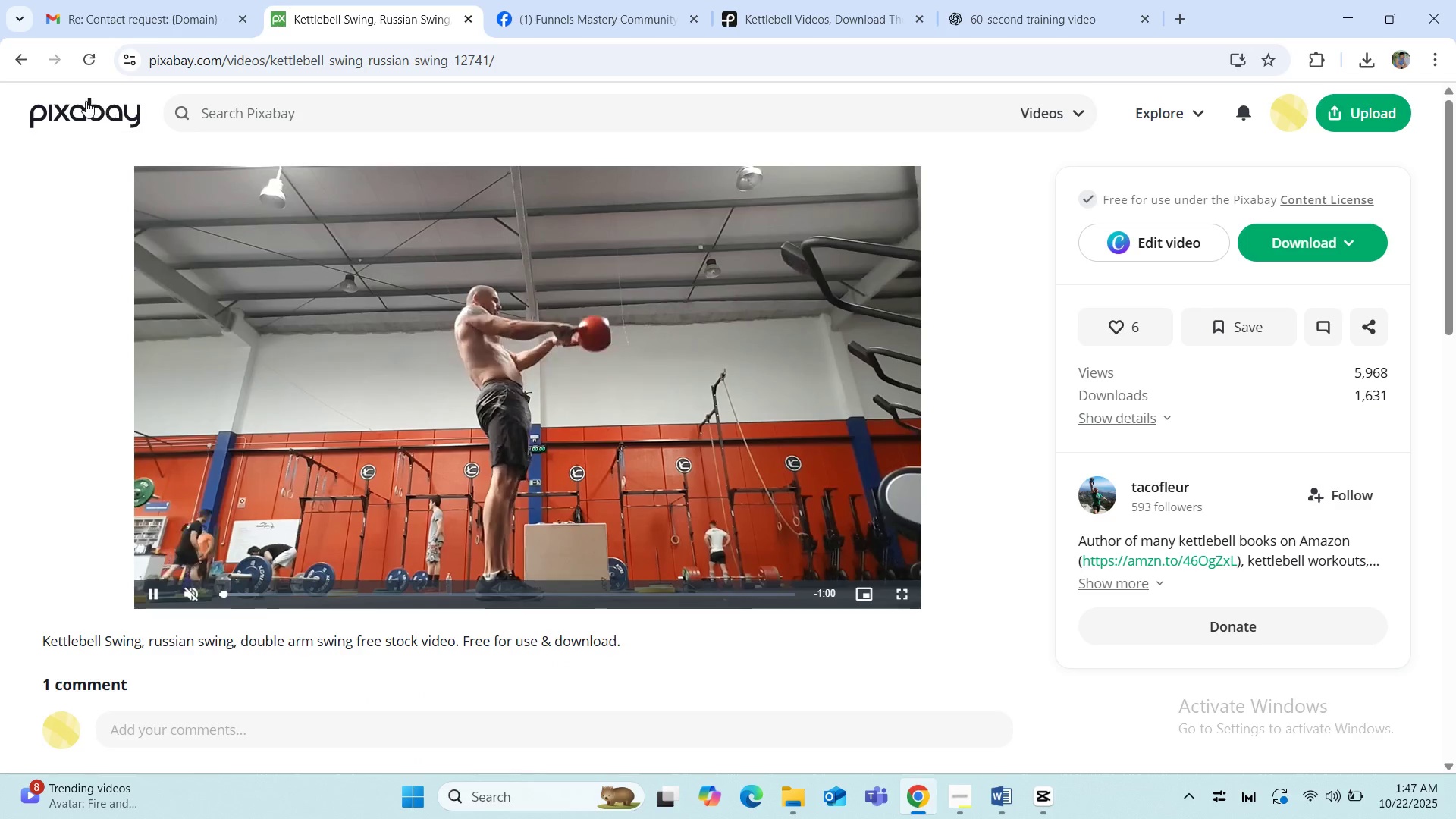 
left_click([17, 61])
 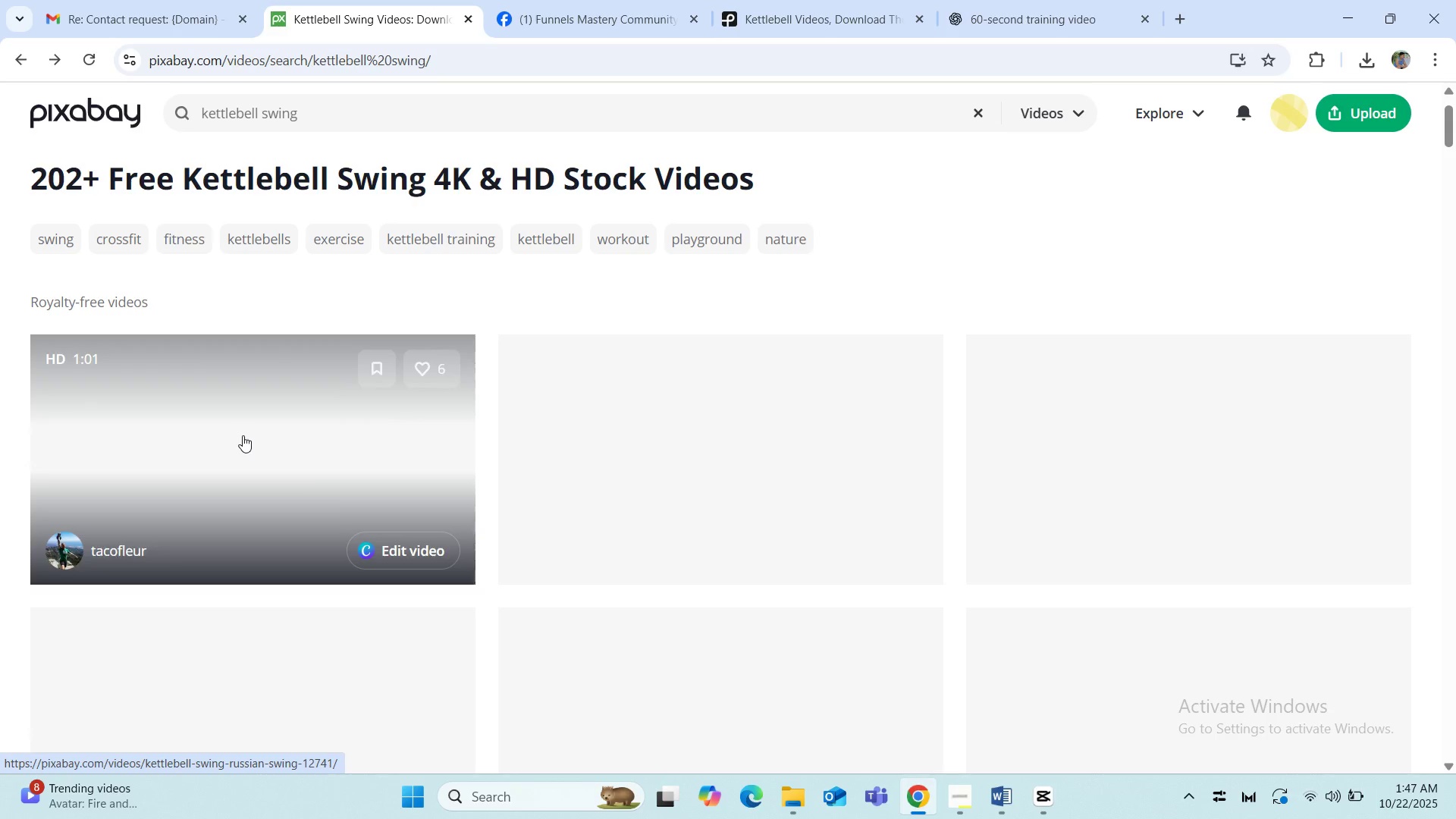 
left_click([271, 383])
 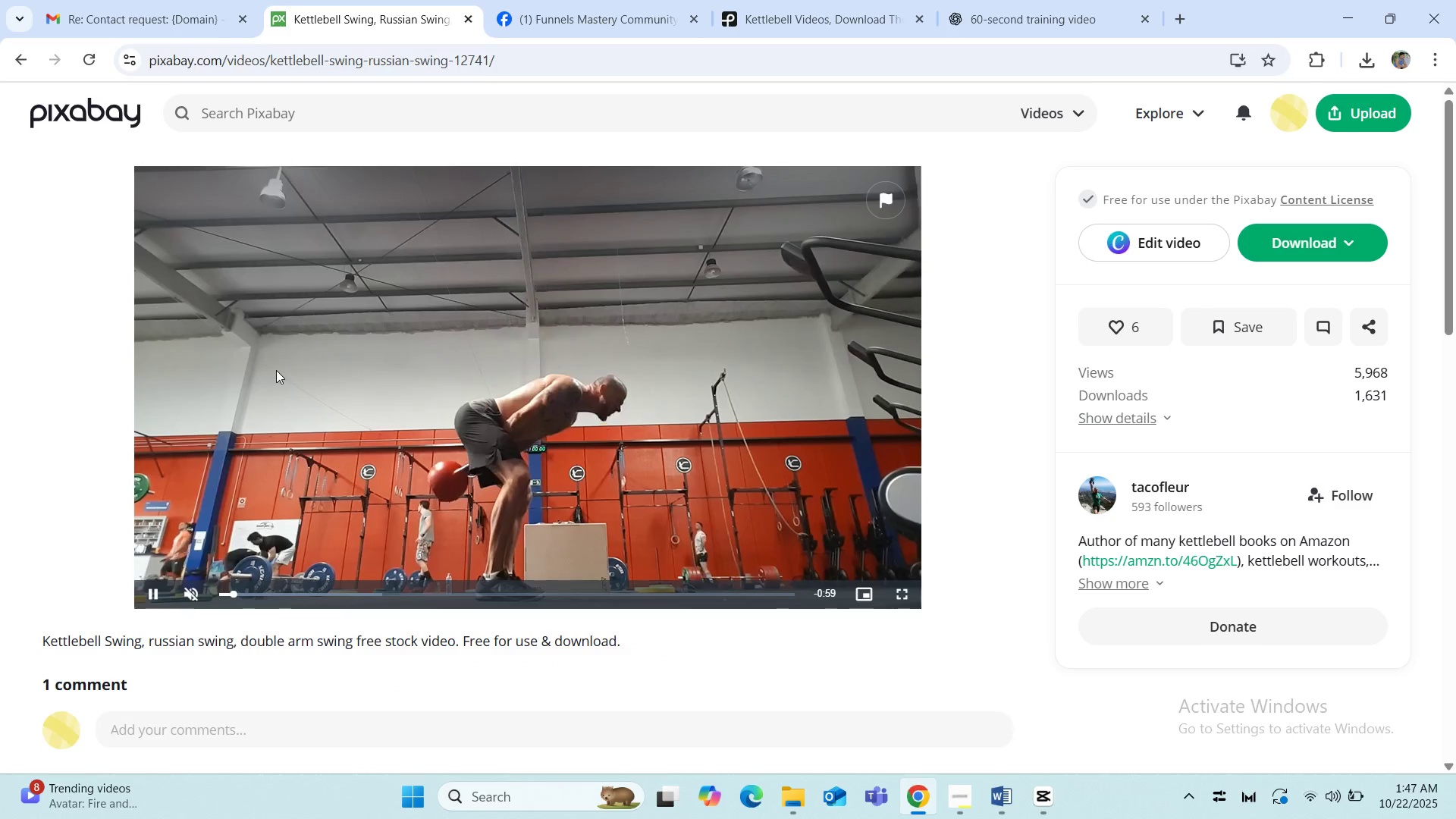 
wait(8.53)
 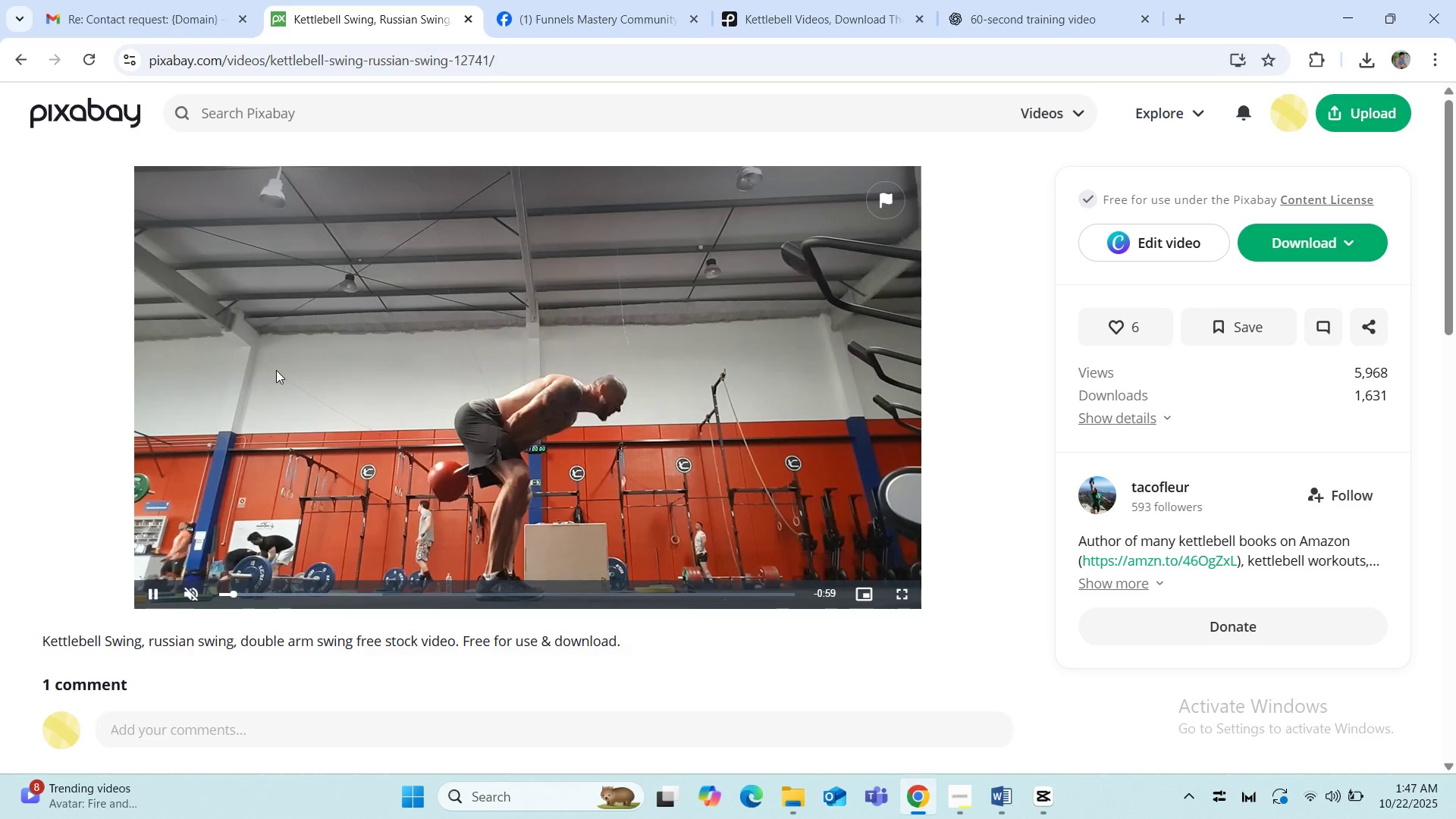 
left_click([1317, 59])
 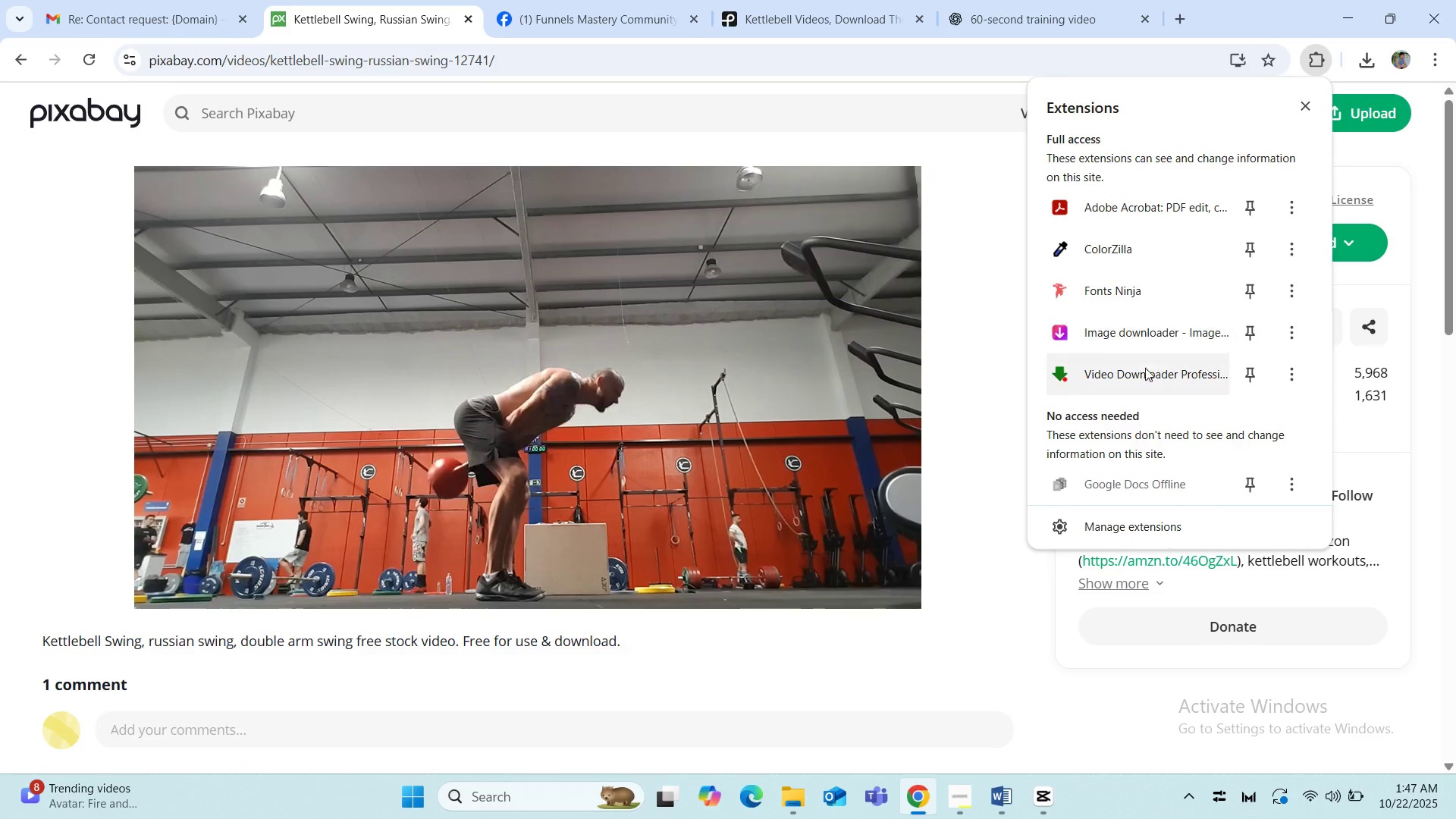 
left_click([1134, 383])
 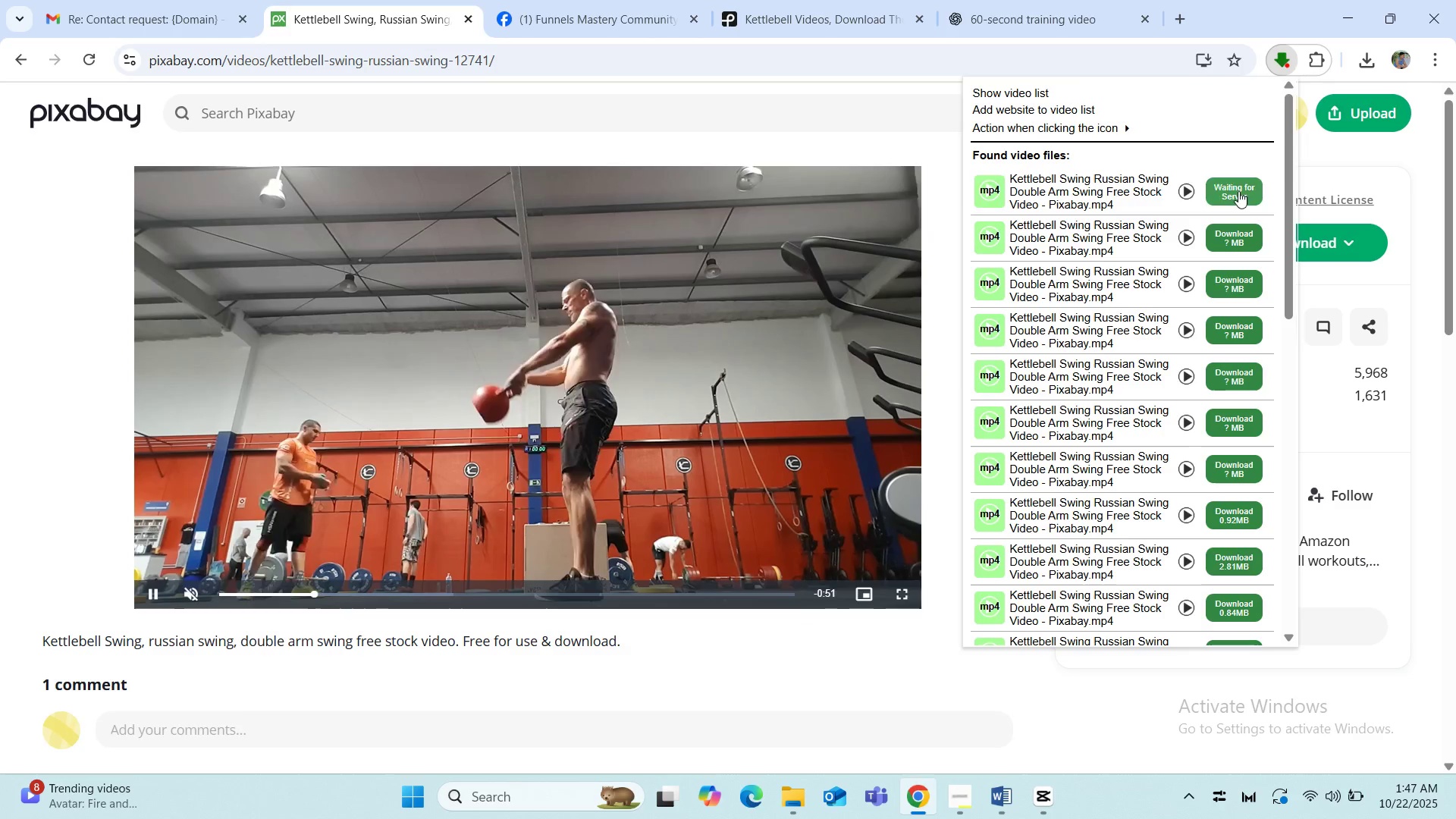 
left_click([1241, 190])
 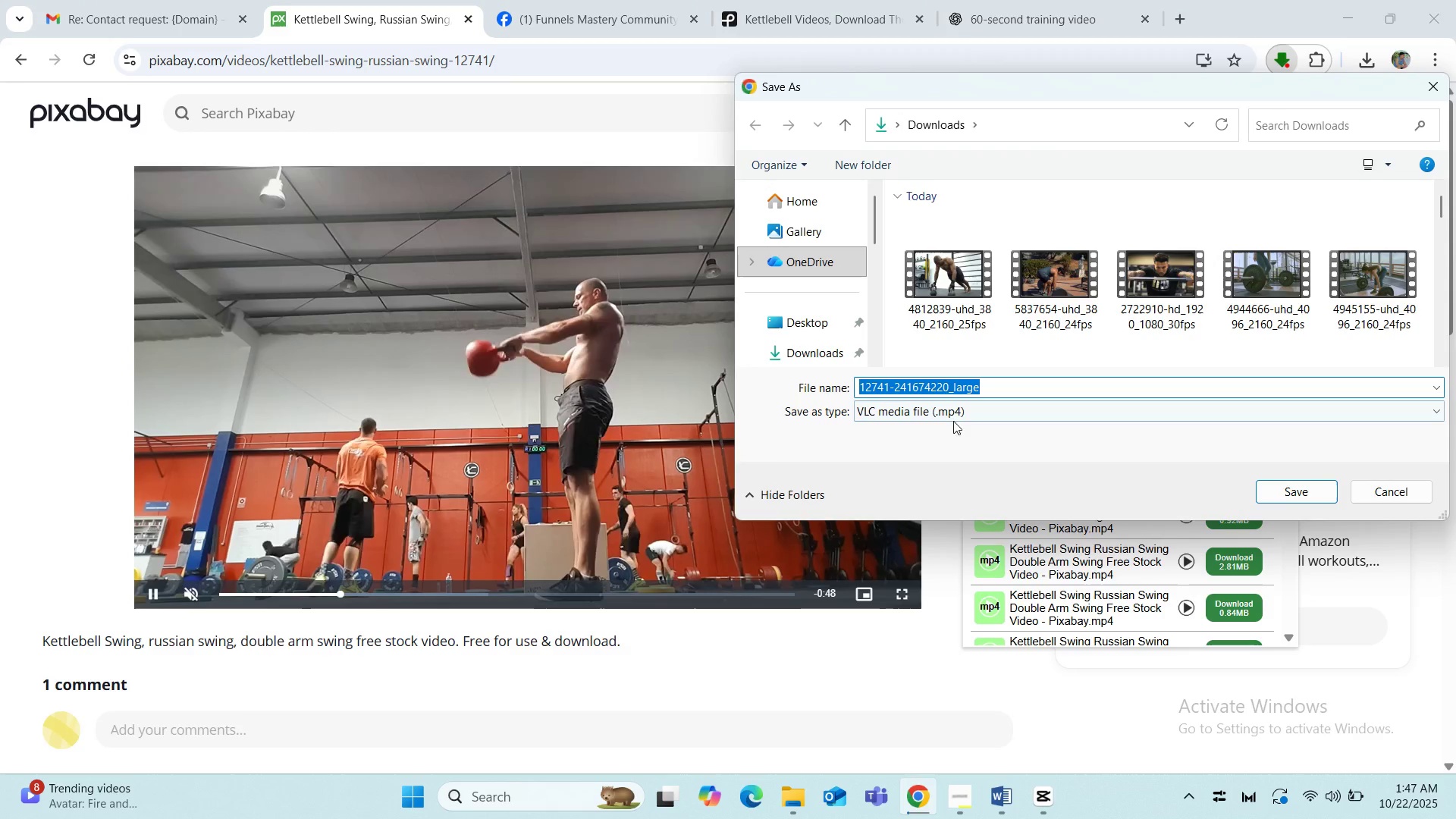 
left_click([1300, 497])
 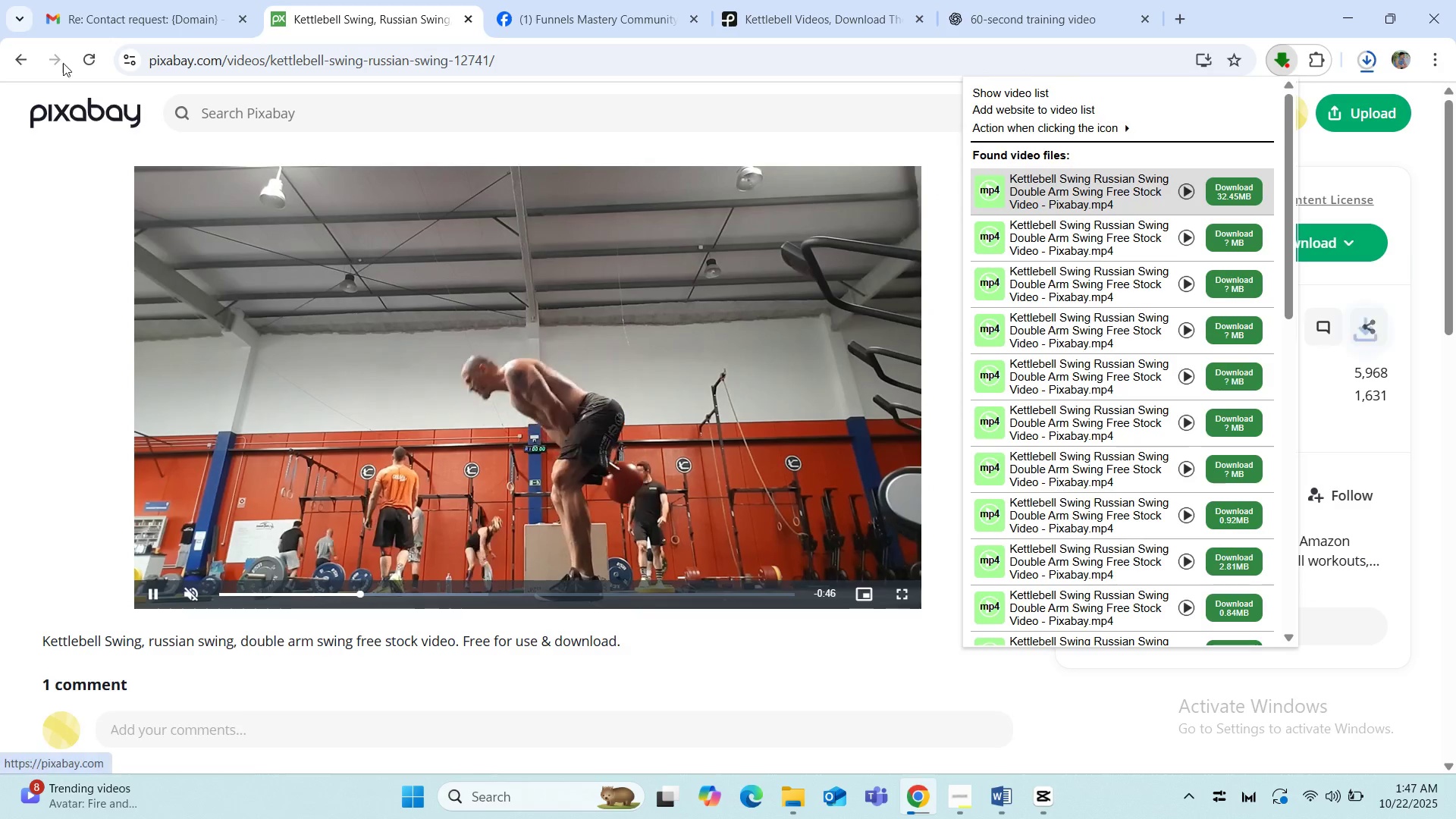 
left_click([115, 0])
 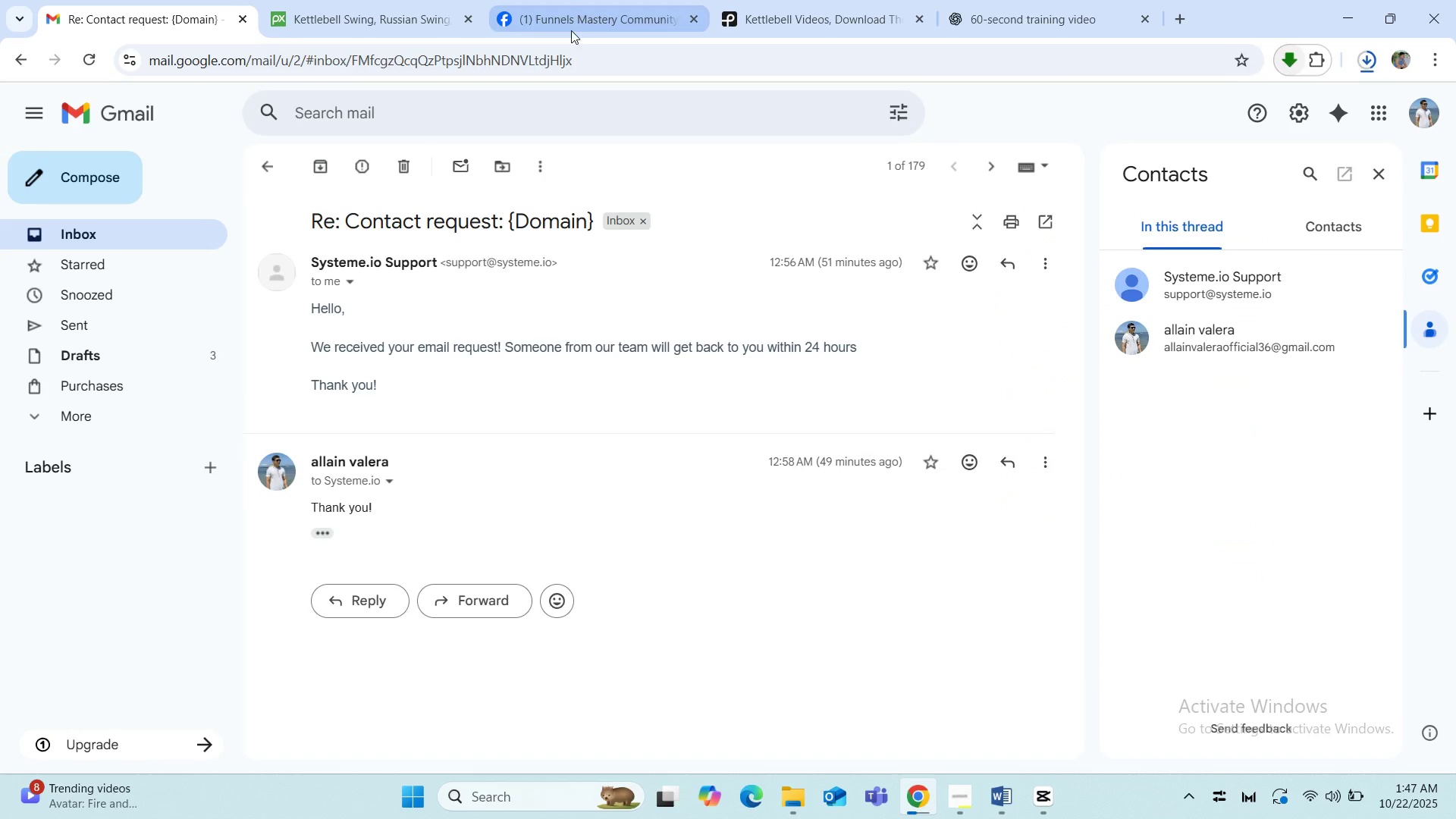 
left_click([575, 23])
 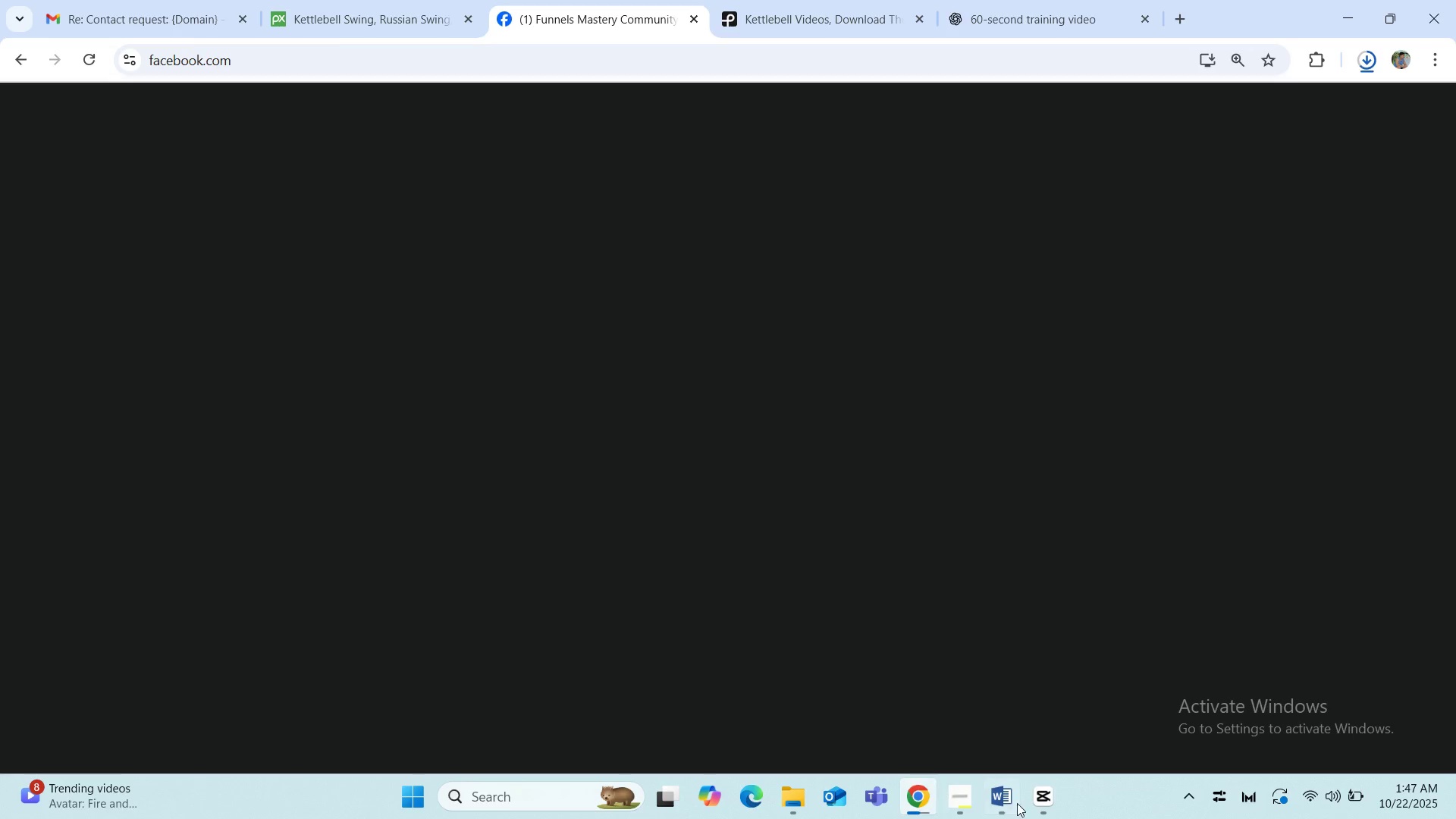 
left_click([1047, 789])
 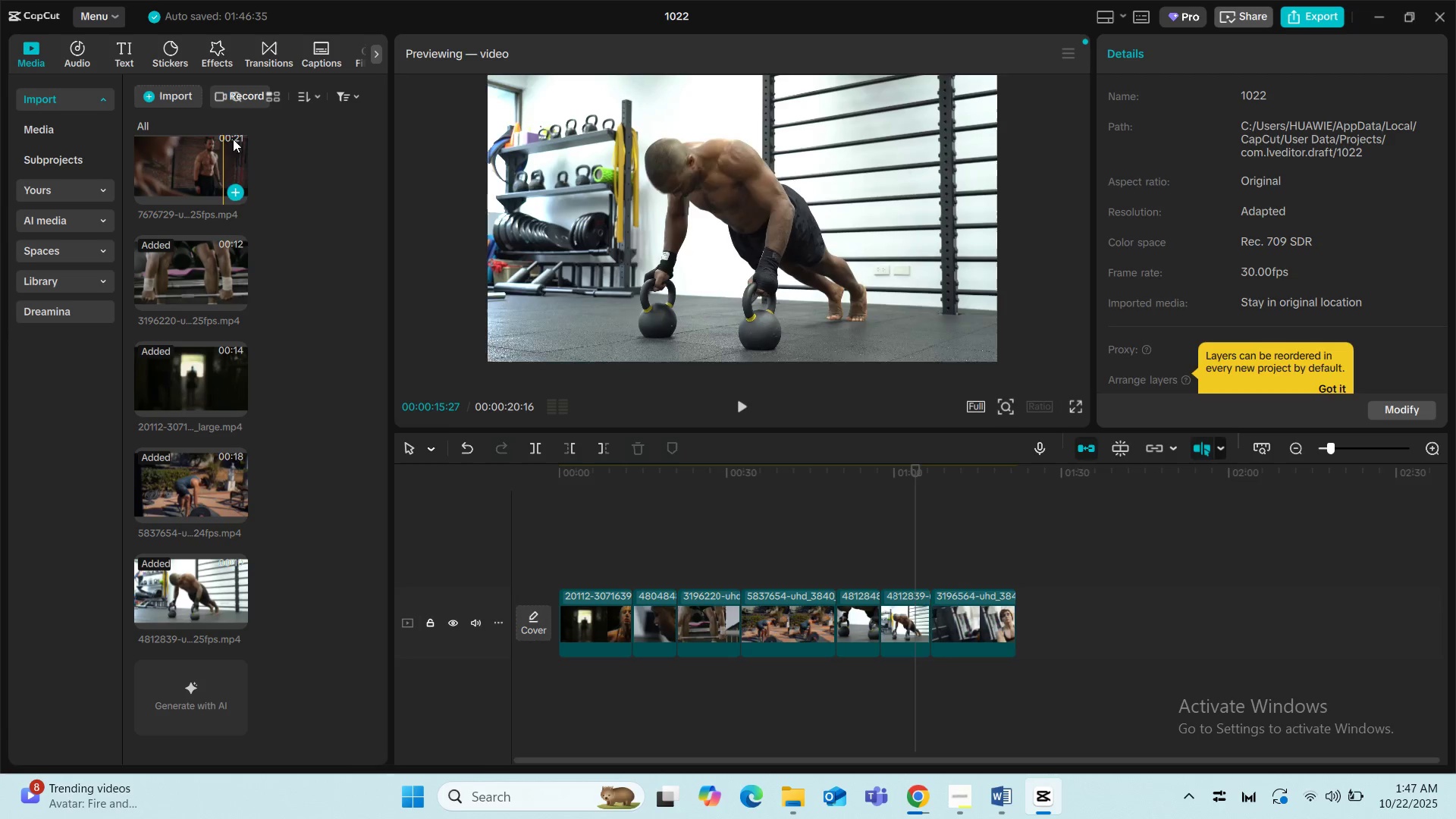 
left_click([162, 103])
 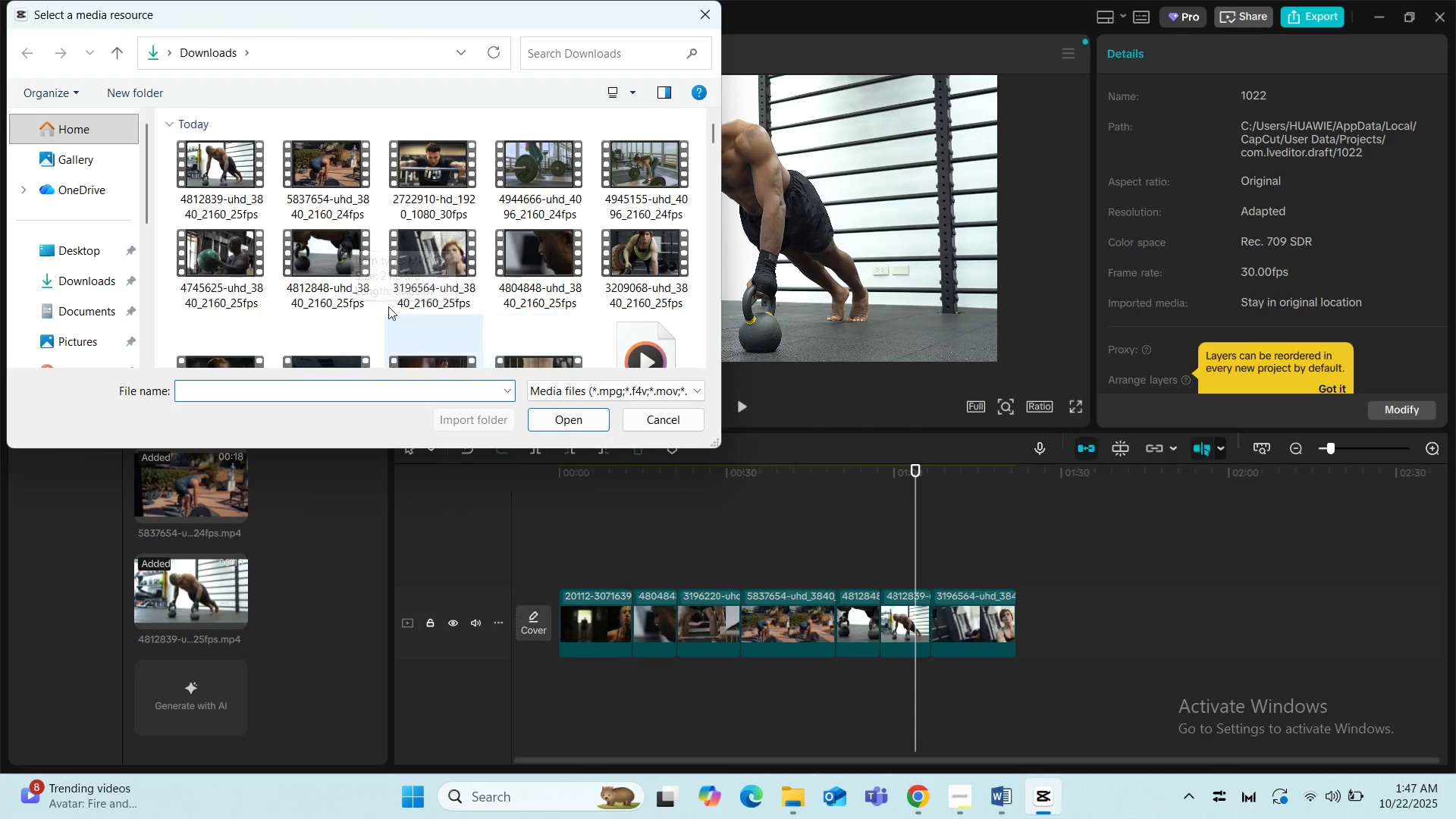 
scroll: coordinate [366, 261], scroll_direction: up, amount: 5.0
 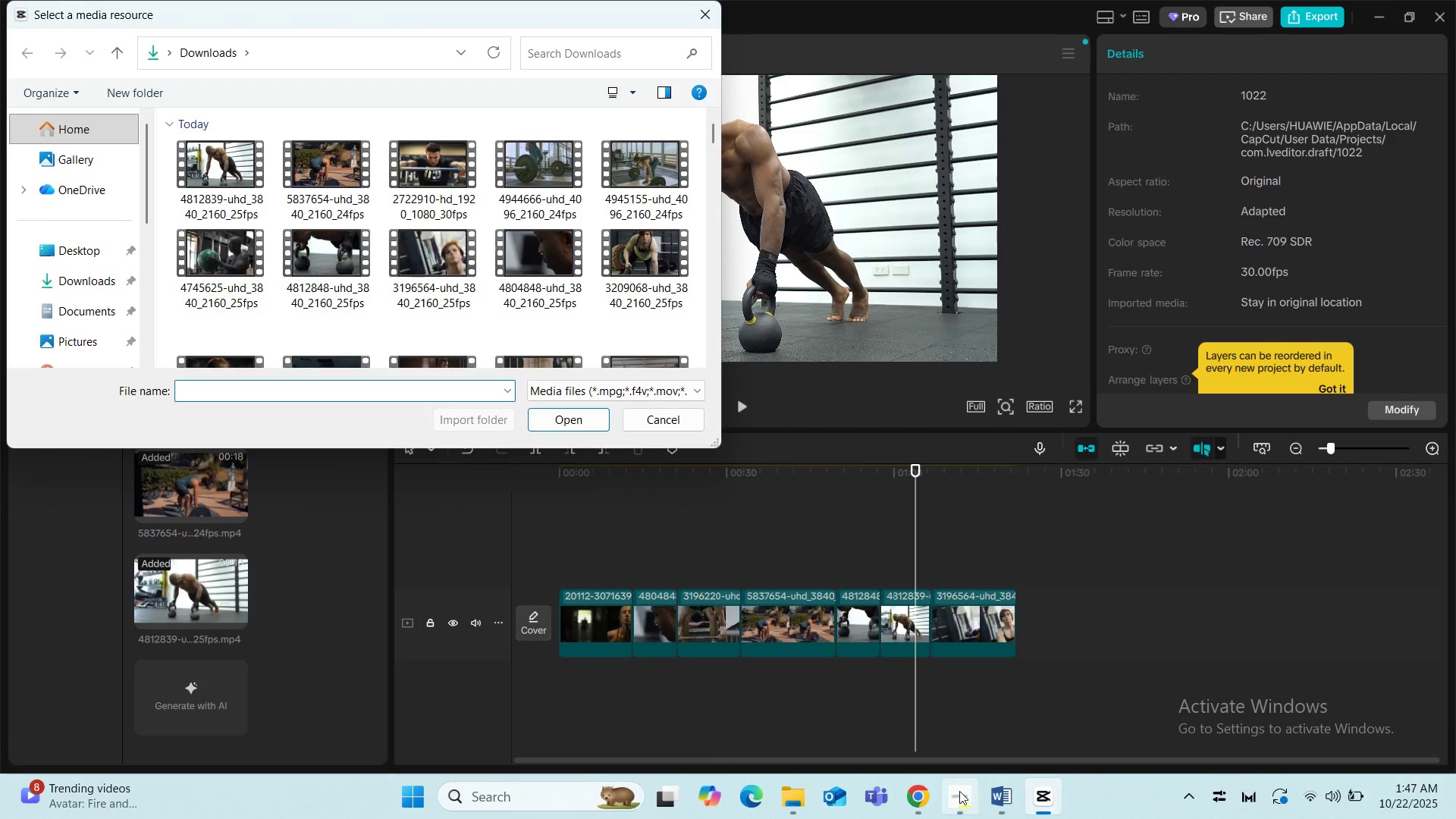 
left_click([919, 791])
 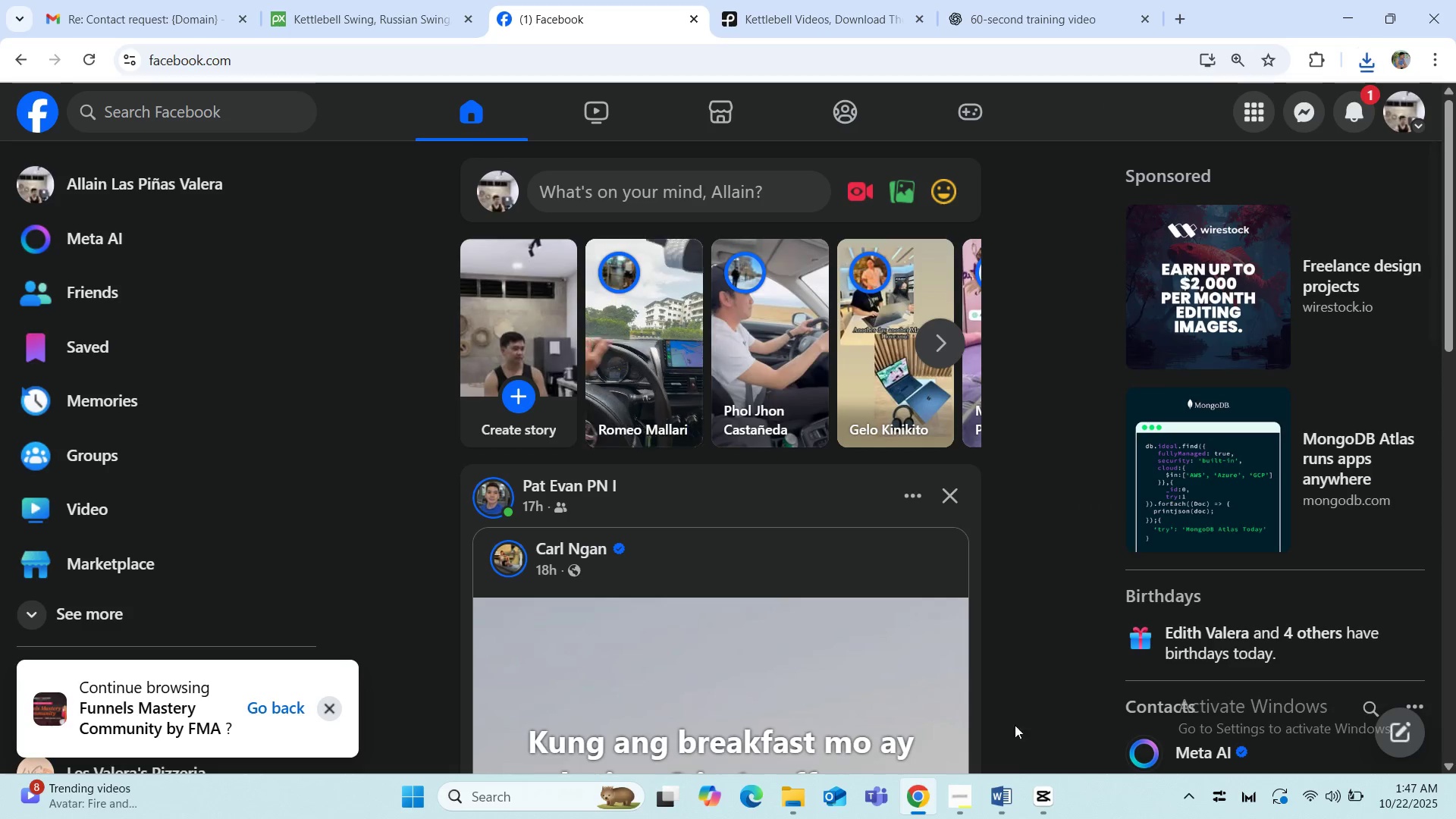 
left_click([1063, 810])
 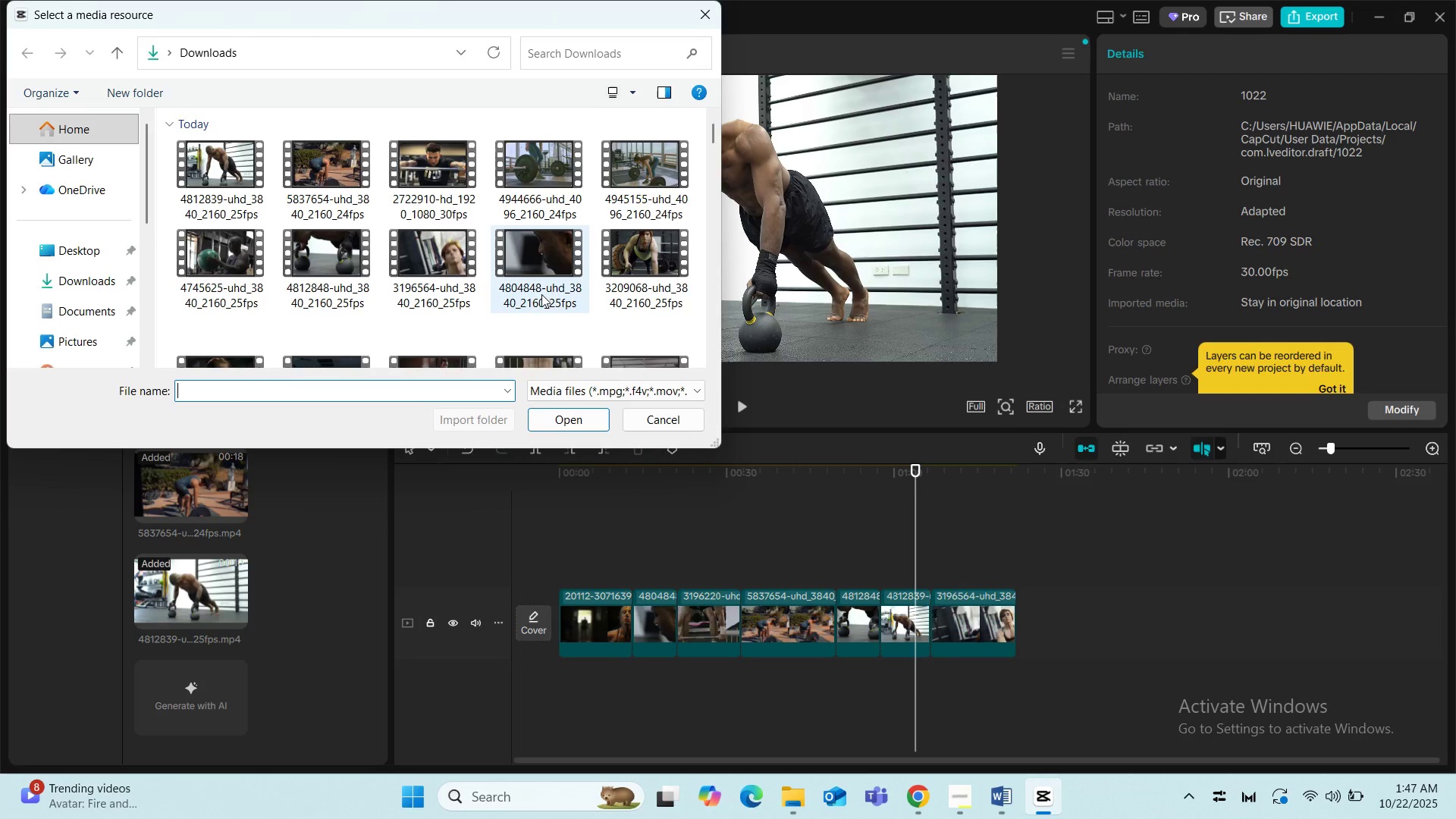 
scroll: coordinate [404, 246], scroll_direction: up, amount: 2.0
 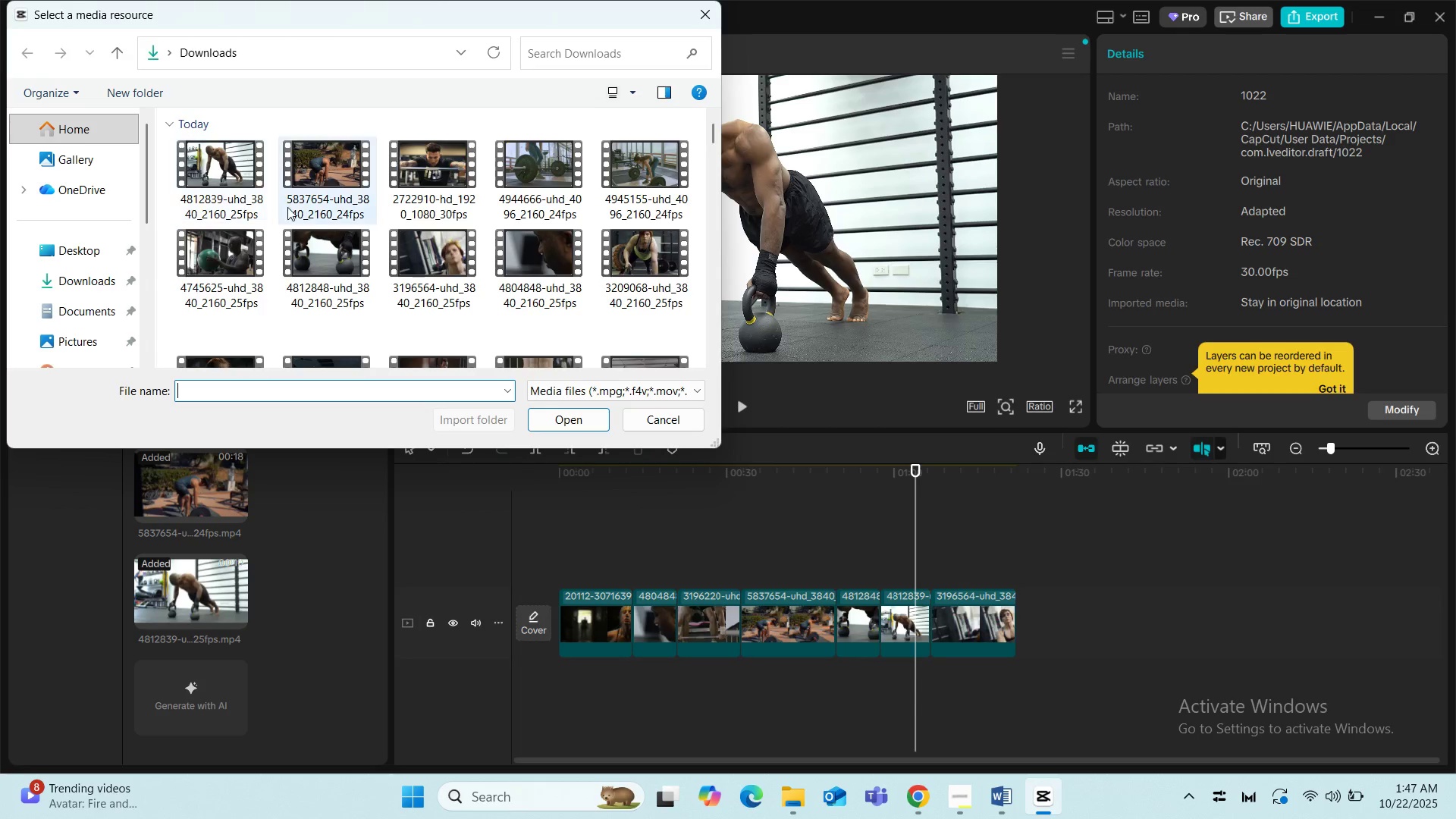 
scroll: coordinate [303, 212], scroll_direction: down, amount: 1.0
 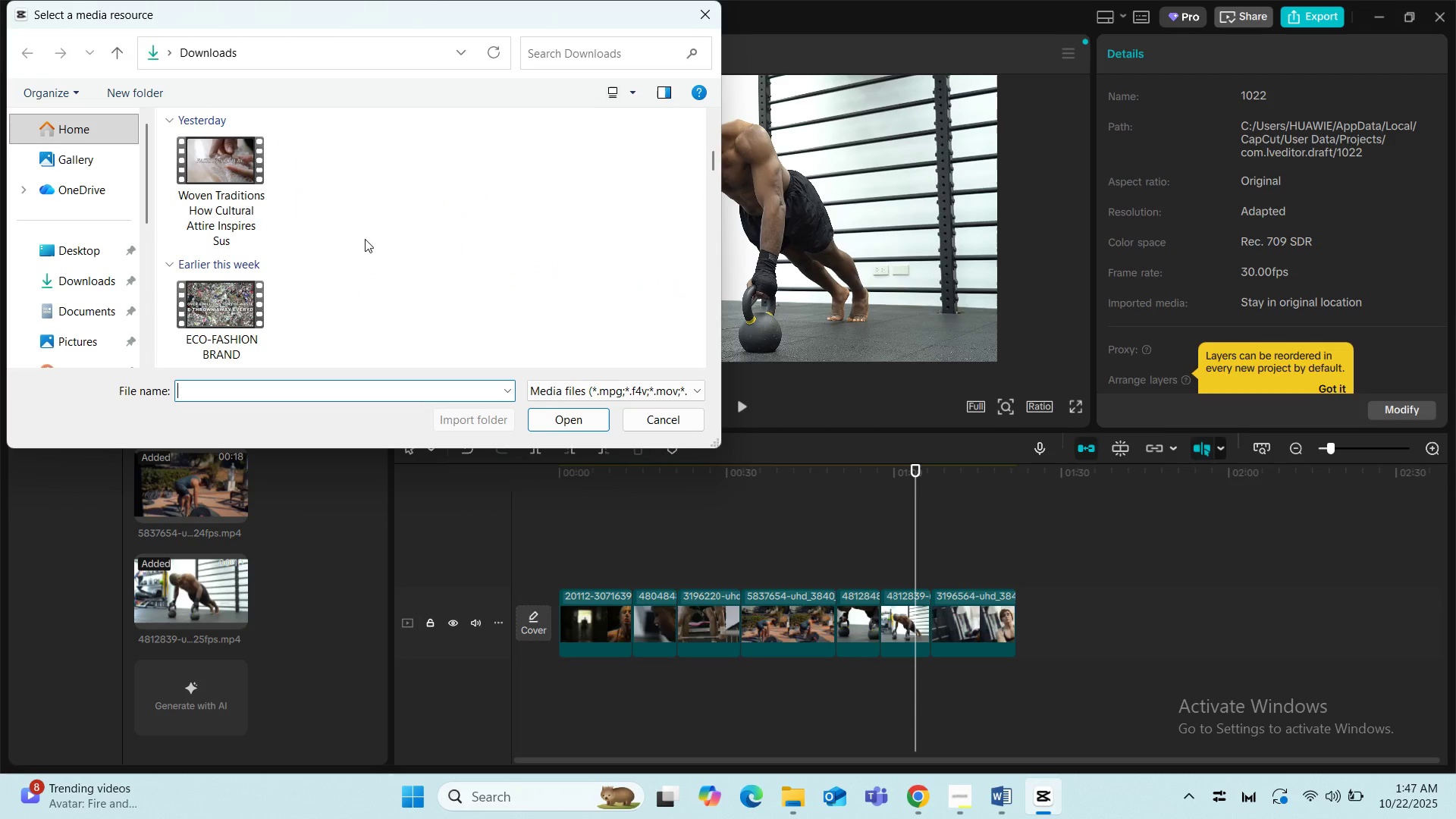 
scroll: coordinate [365, 239], scroll_direction: up, amount: 7.0
 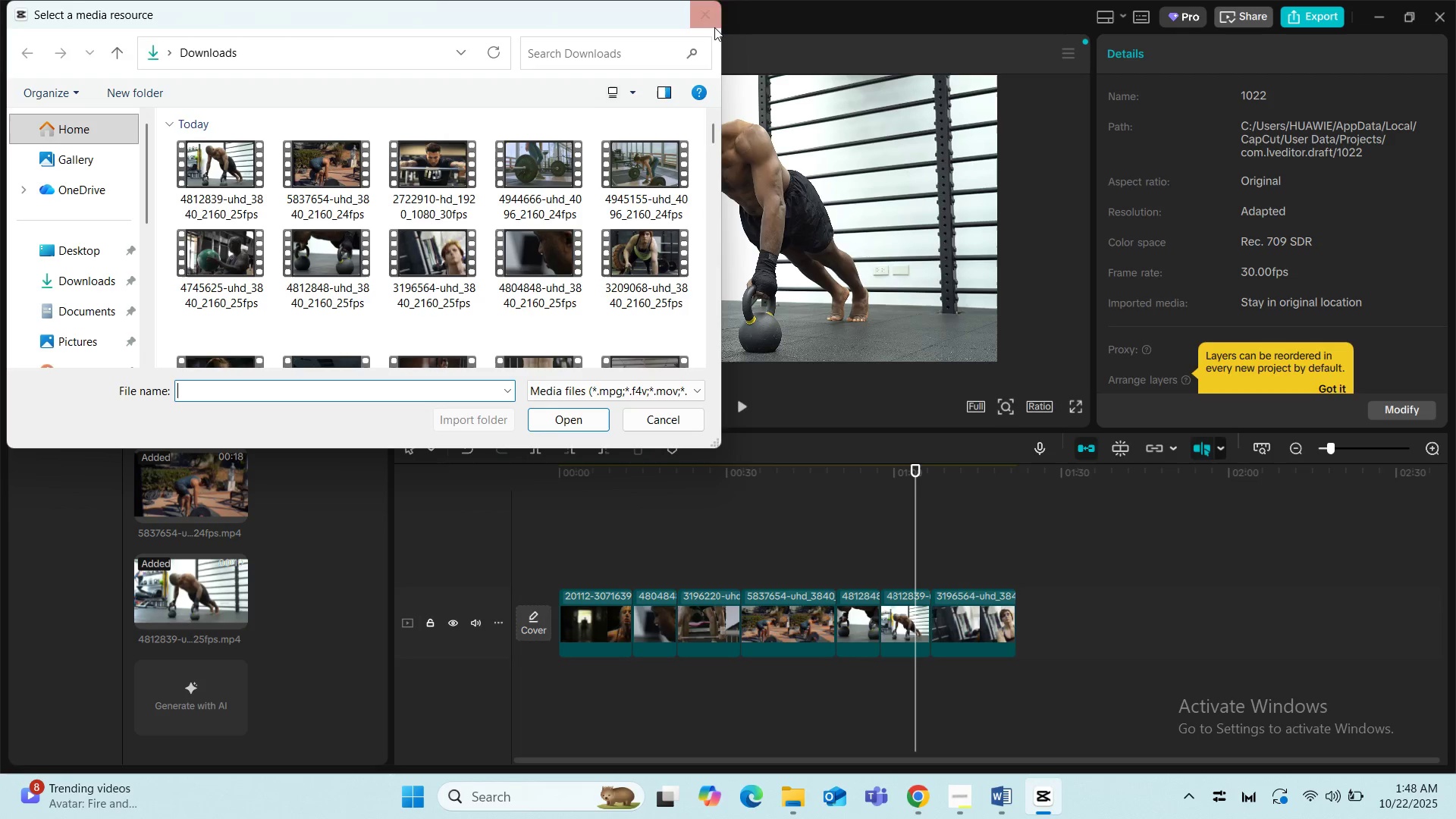 
left_click([711, 20])
 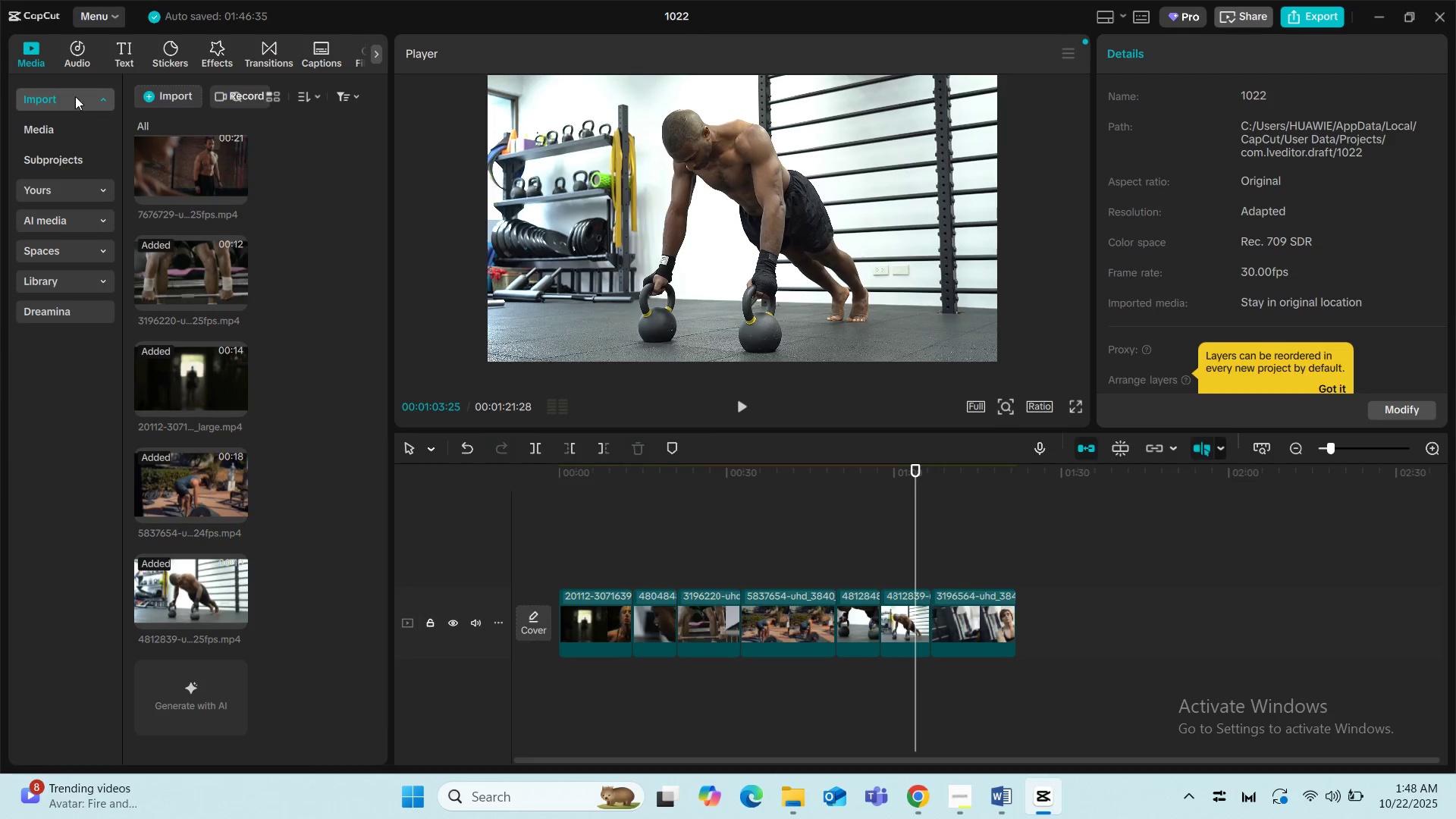 
left_click([174, 98])
 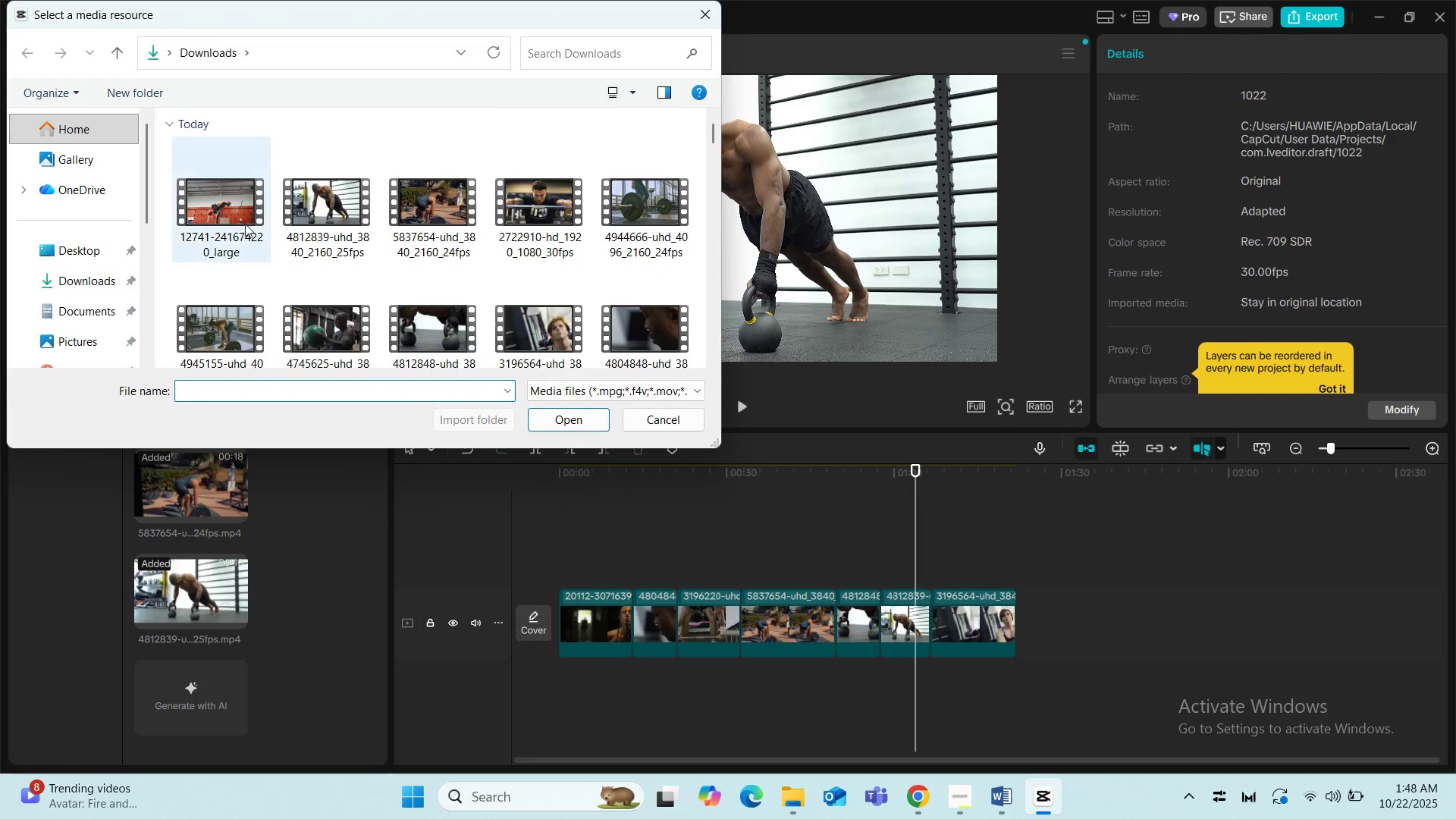 
left_click([234, 212])
 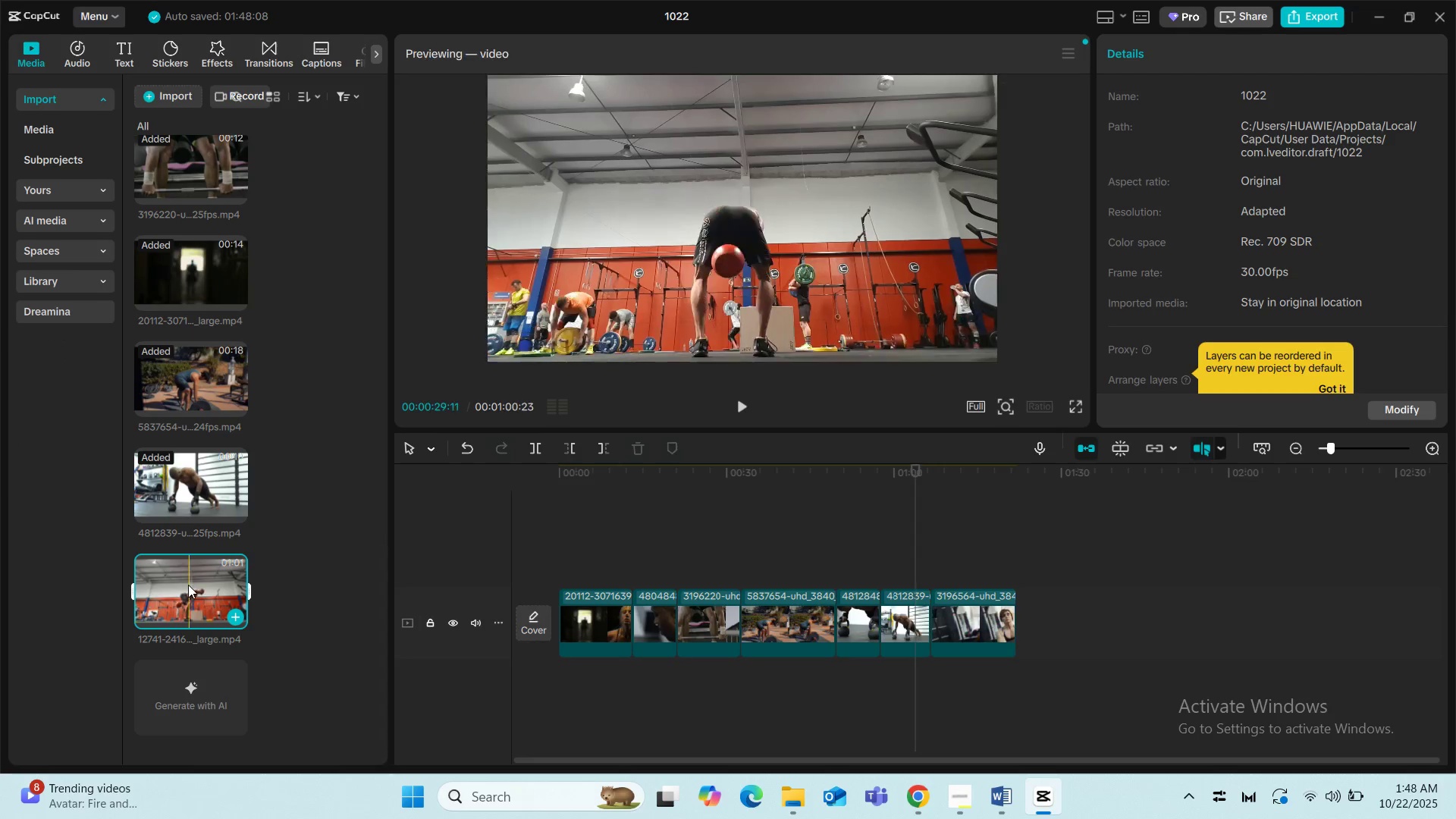 
left_click_drag(start_coordinate=[188, 585], to_coordinate=[1012, 623])
 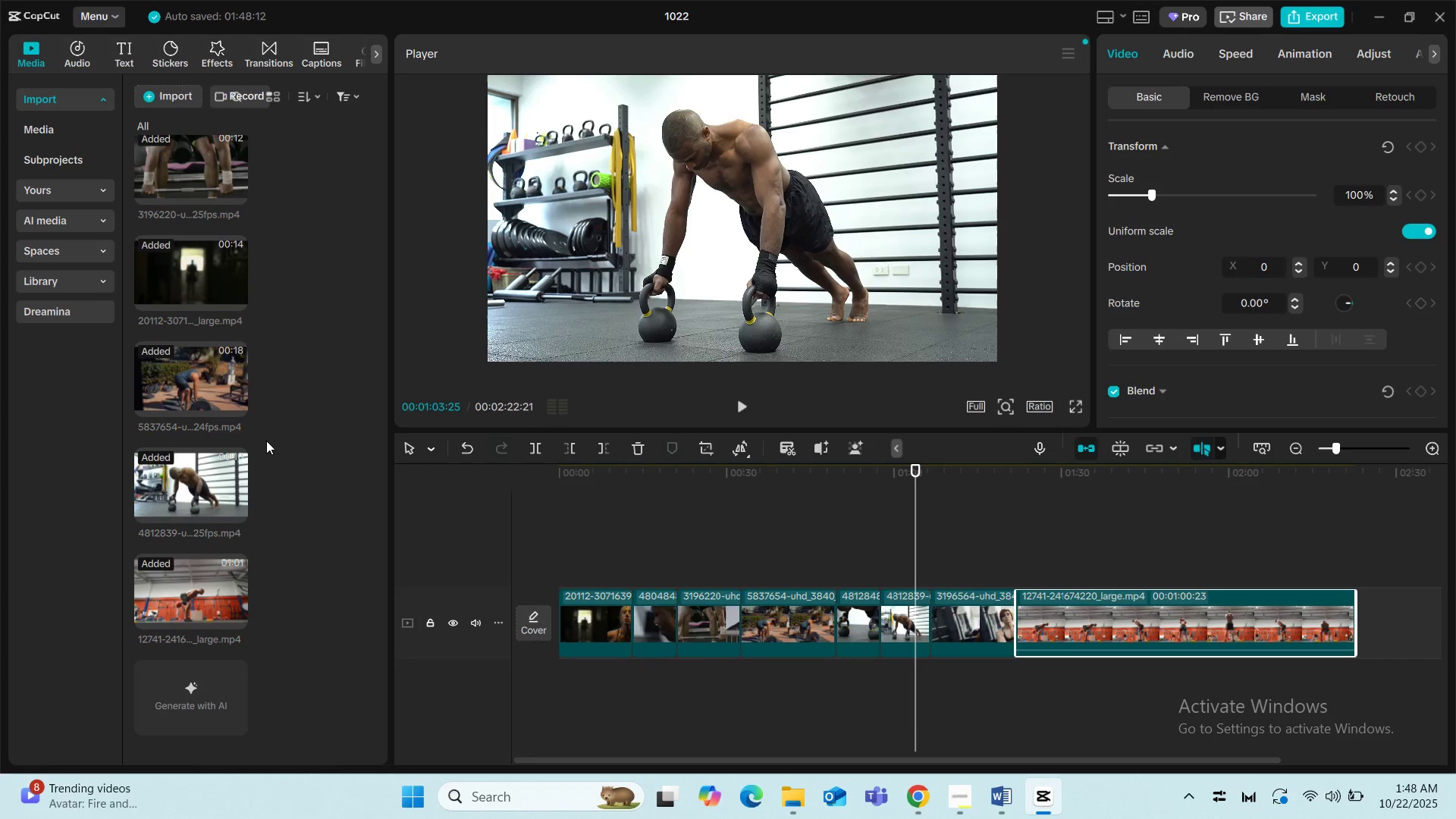 
scroll: coordinate [285, 438], scroll_direction: up, amount: 1.0
 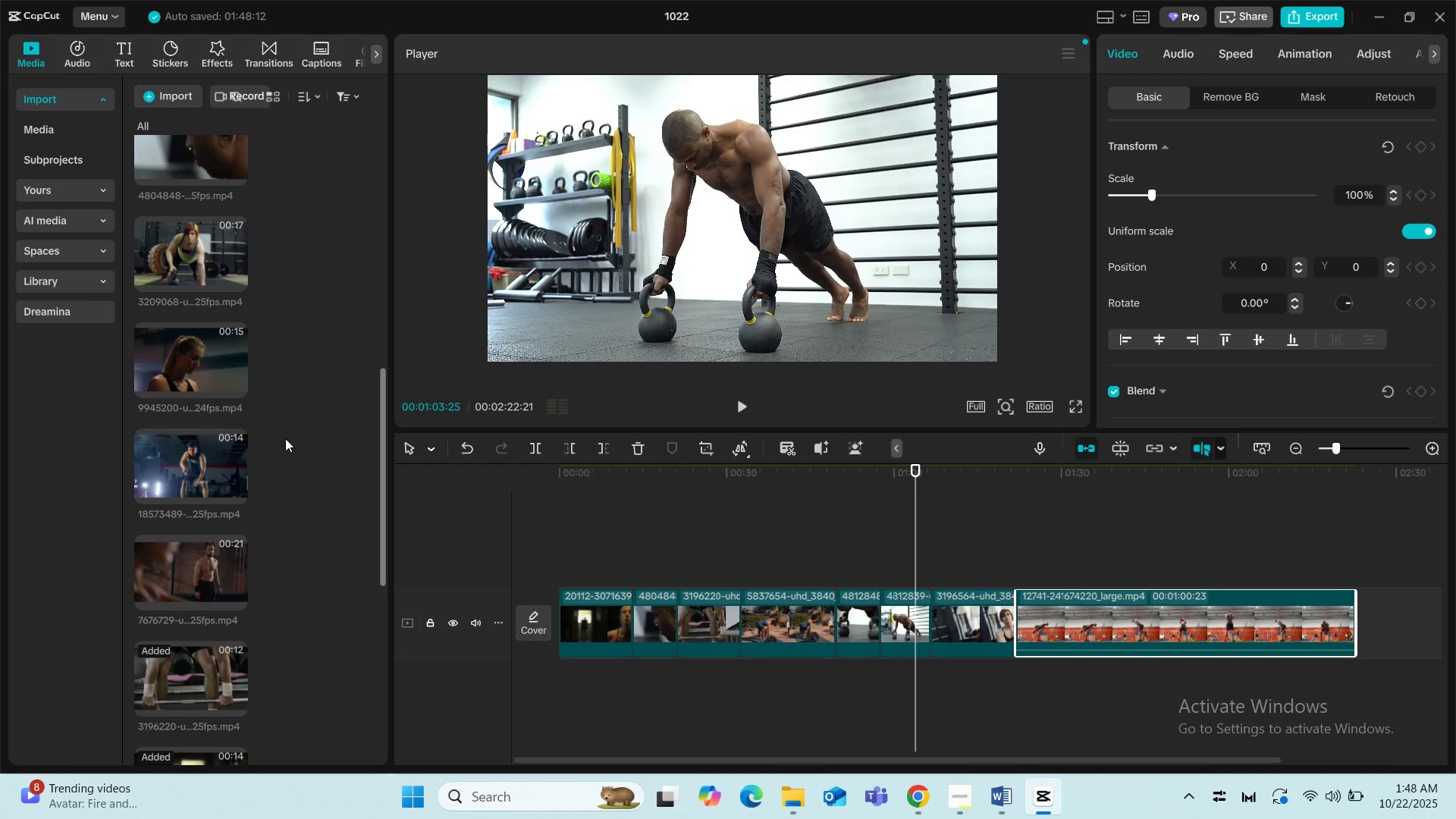 
wait(5.74)
 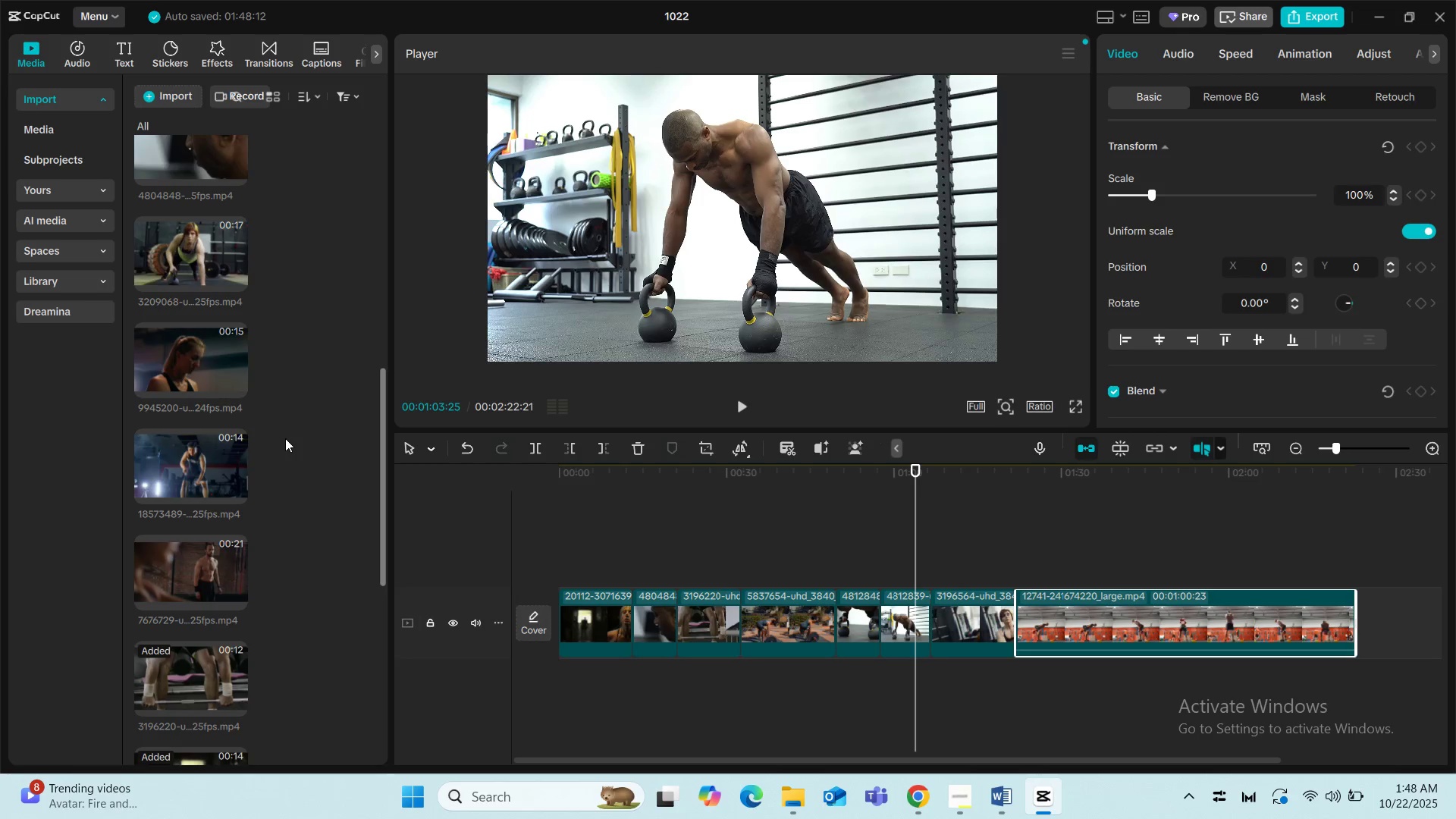 
left_click_drag(start_coordinate=[177, 260], to_coordinate=[1379, 624])
 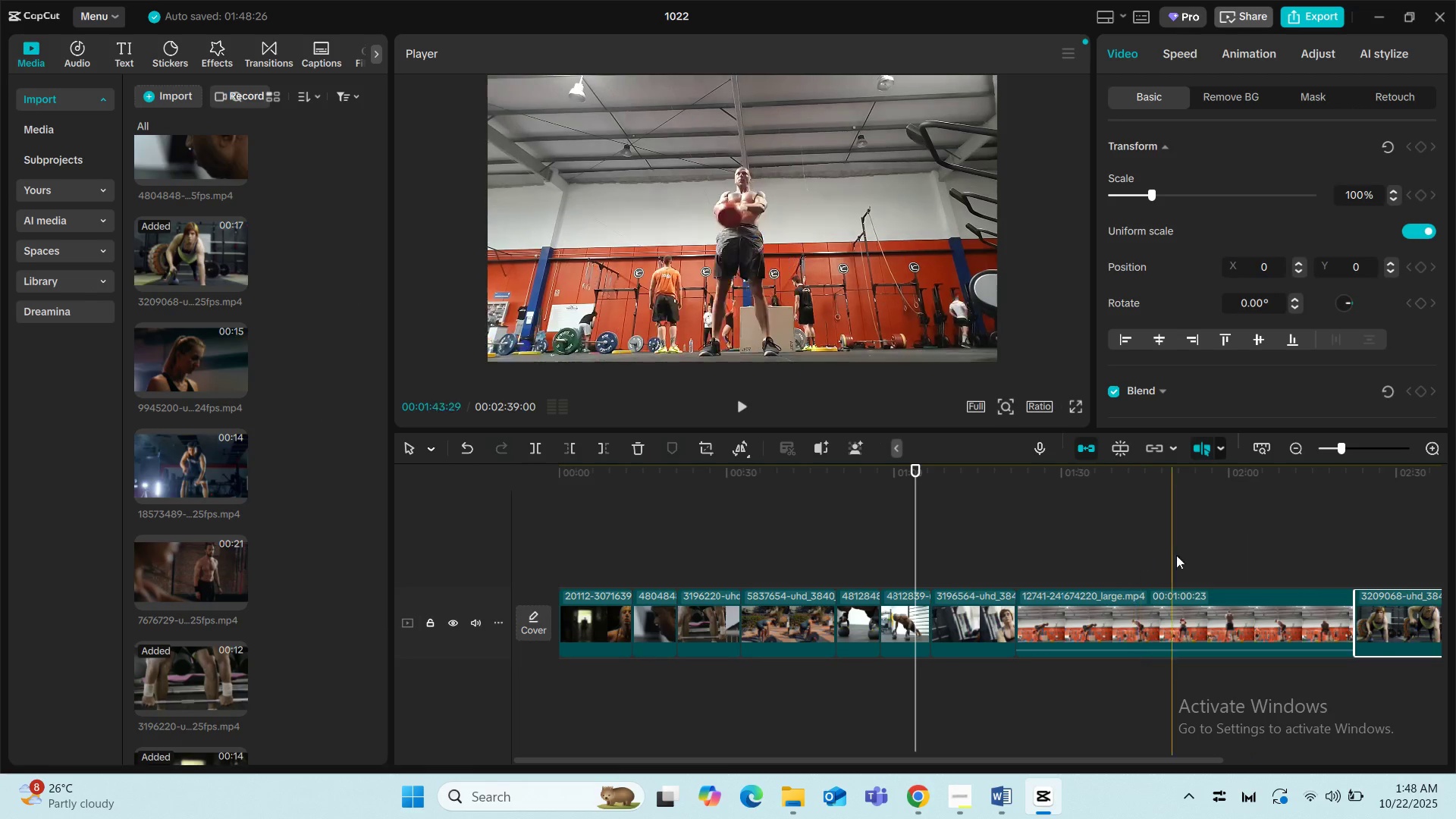 
left_click([1218, 535])
 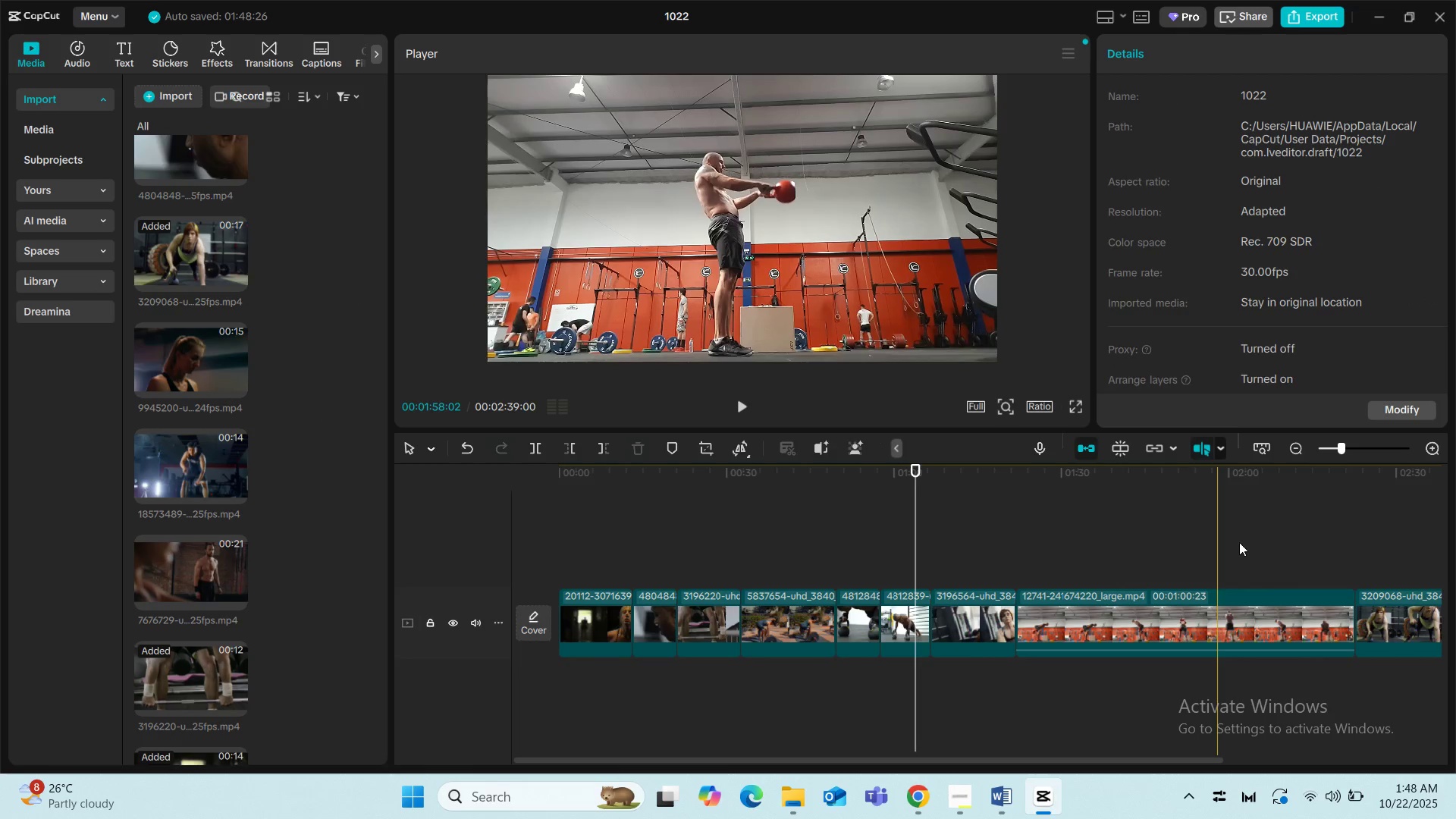 
key(Space)
 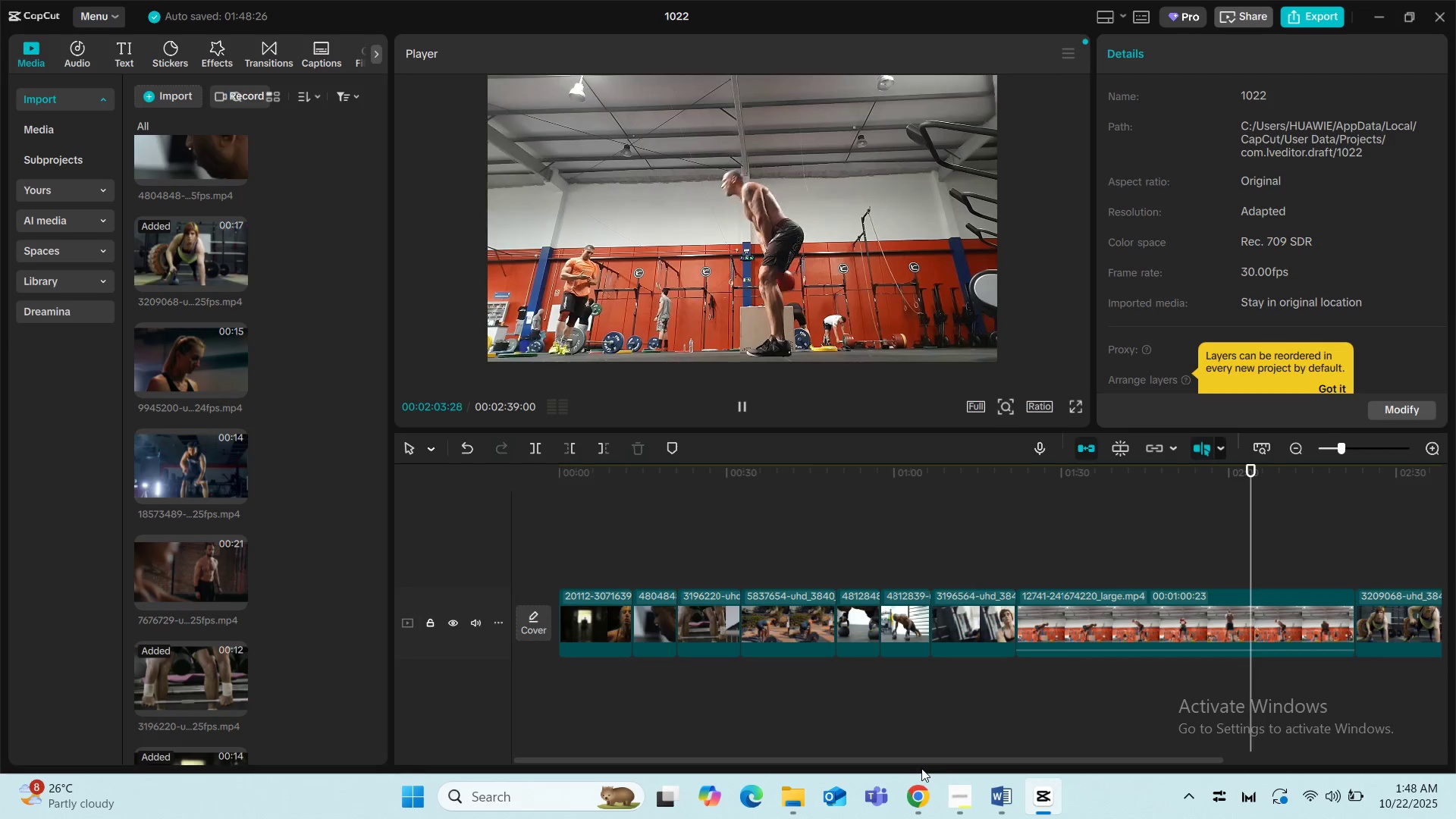 
left_click([922, 764])
 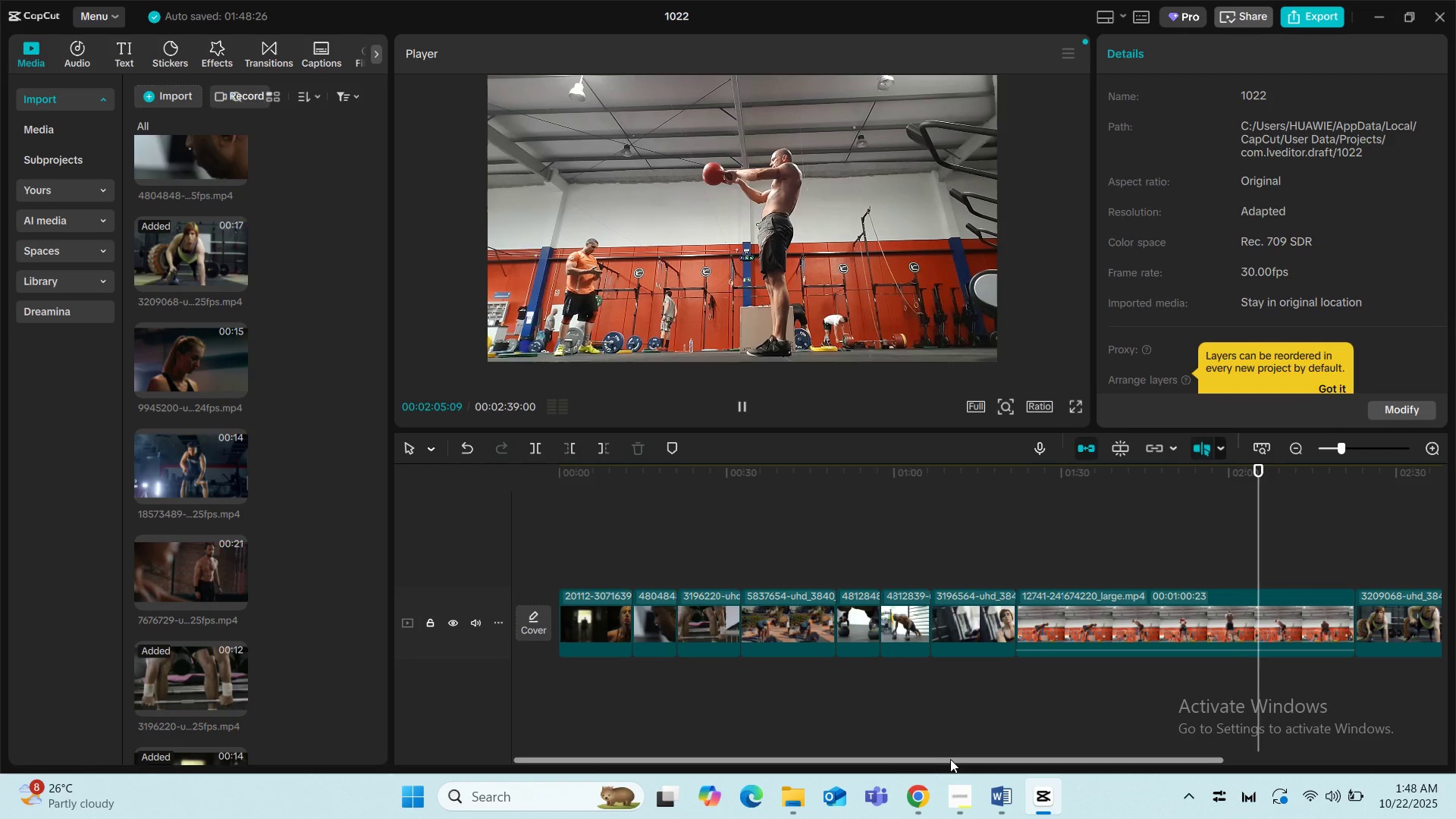 
left_click_drag(start_coordinate=[950, 759], to_coordinate=[1093, 761])
 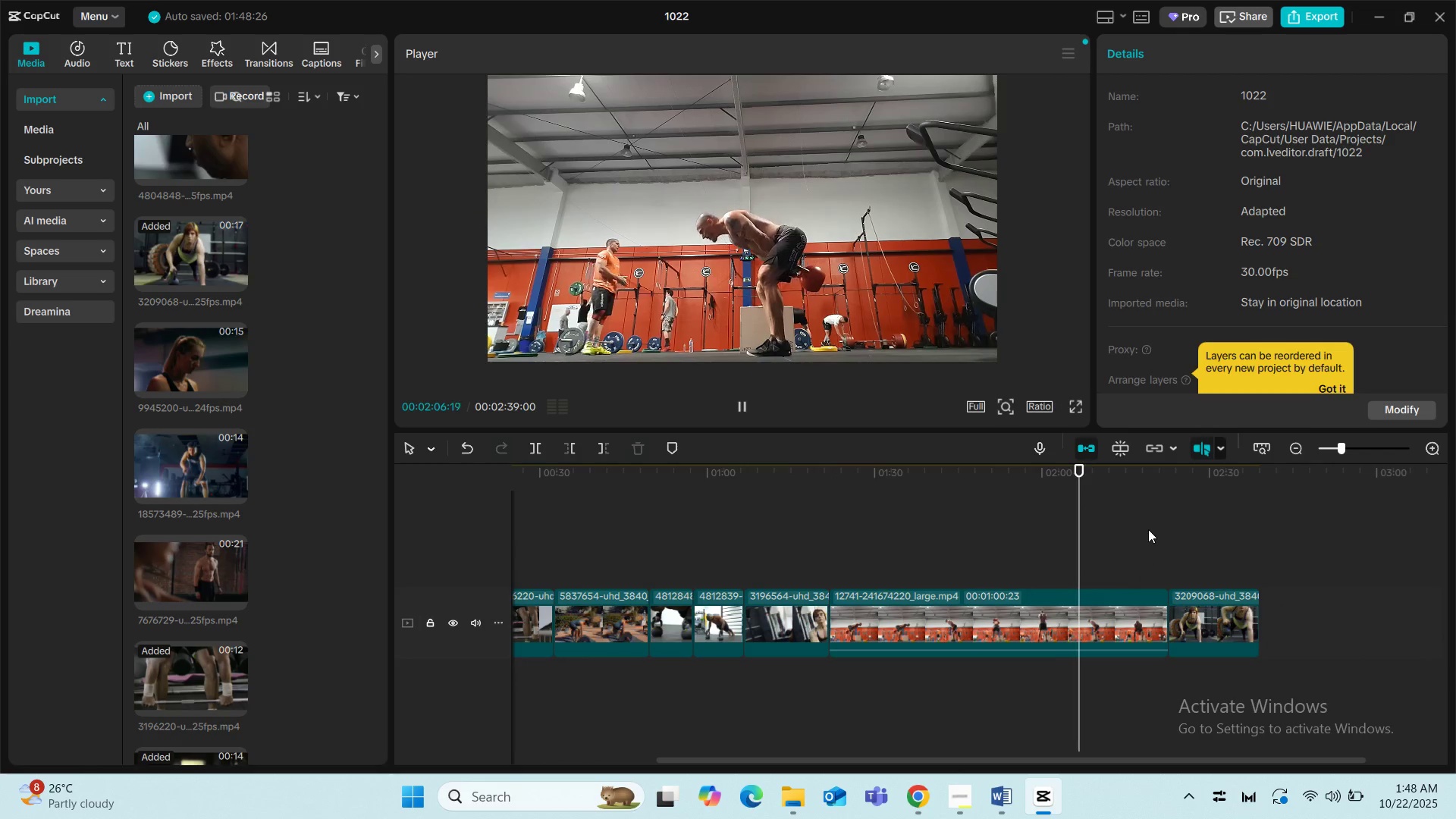 
left_click([1148, 529])
 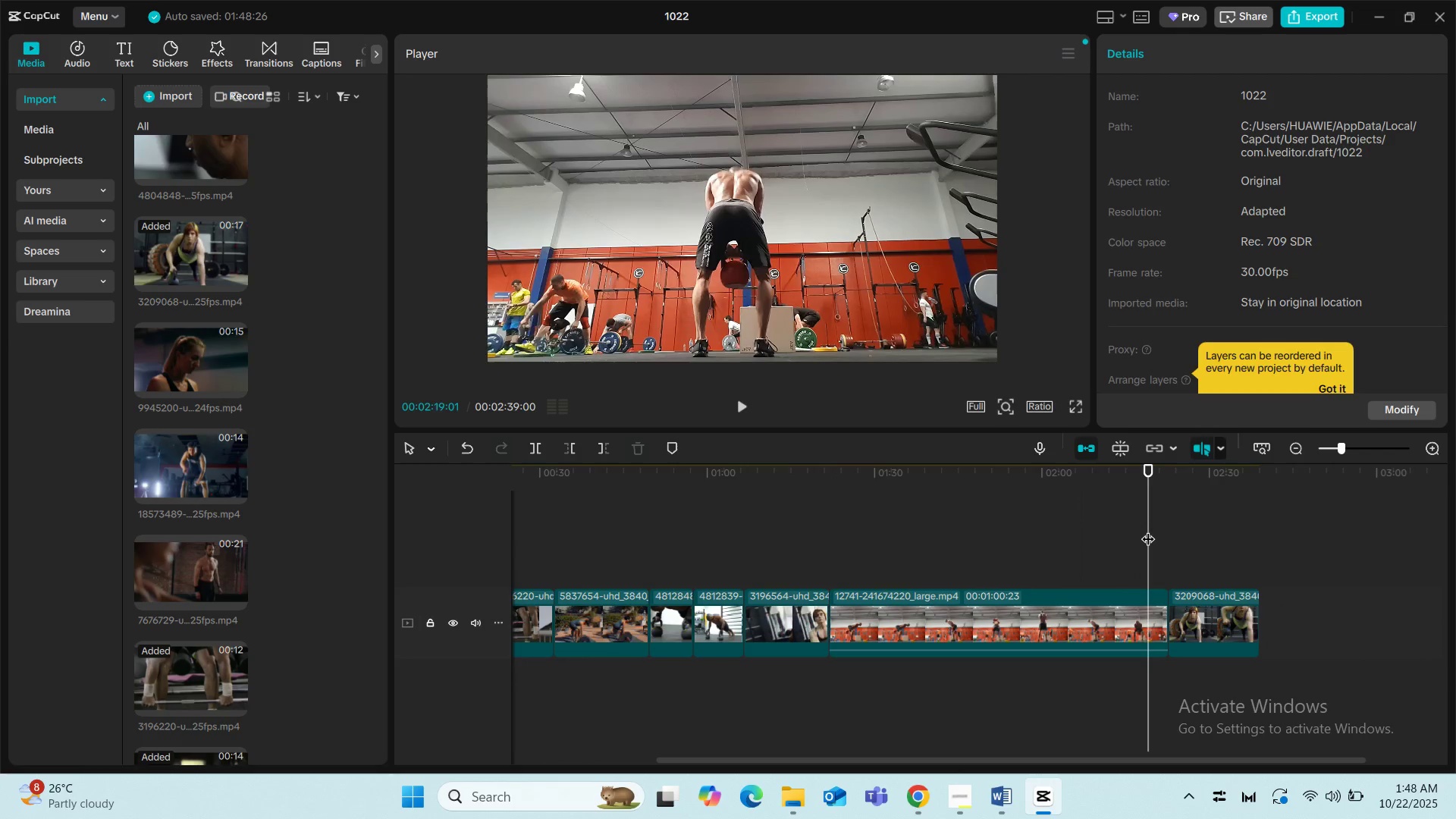 
key(Space)
 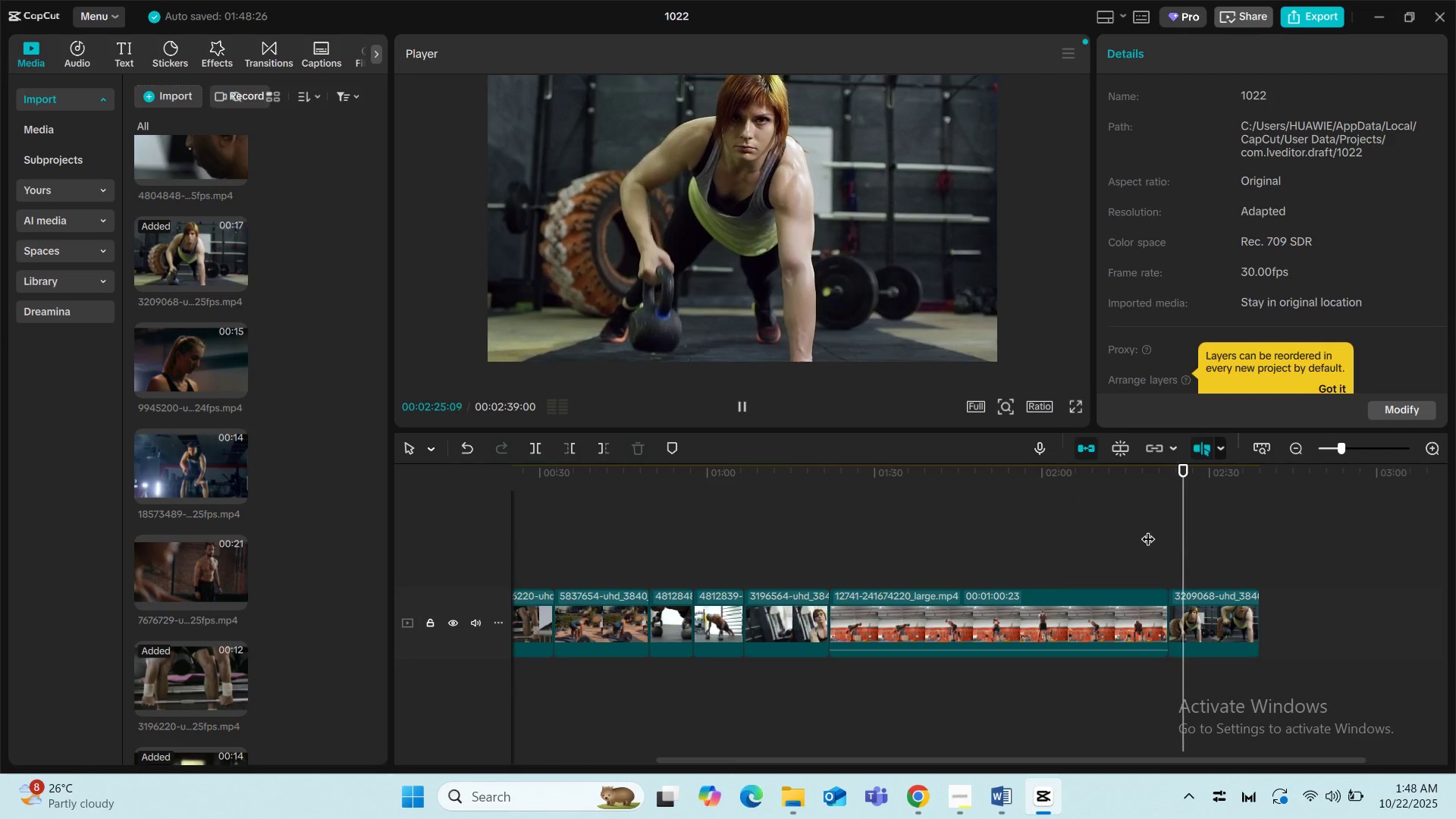 
wait(11.29)
 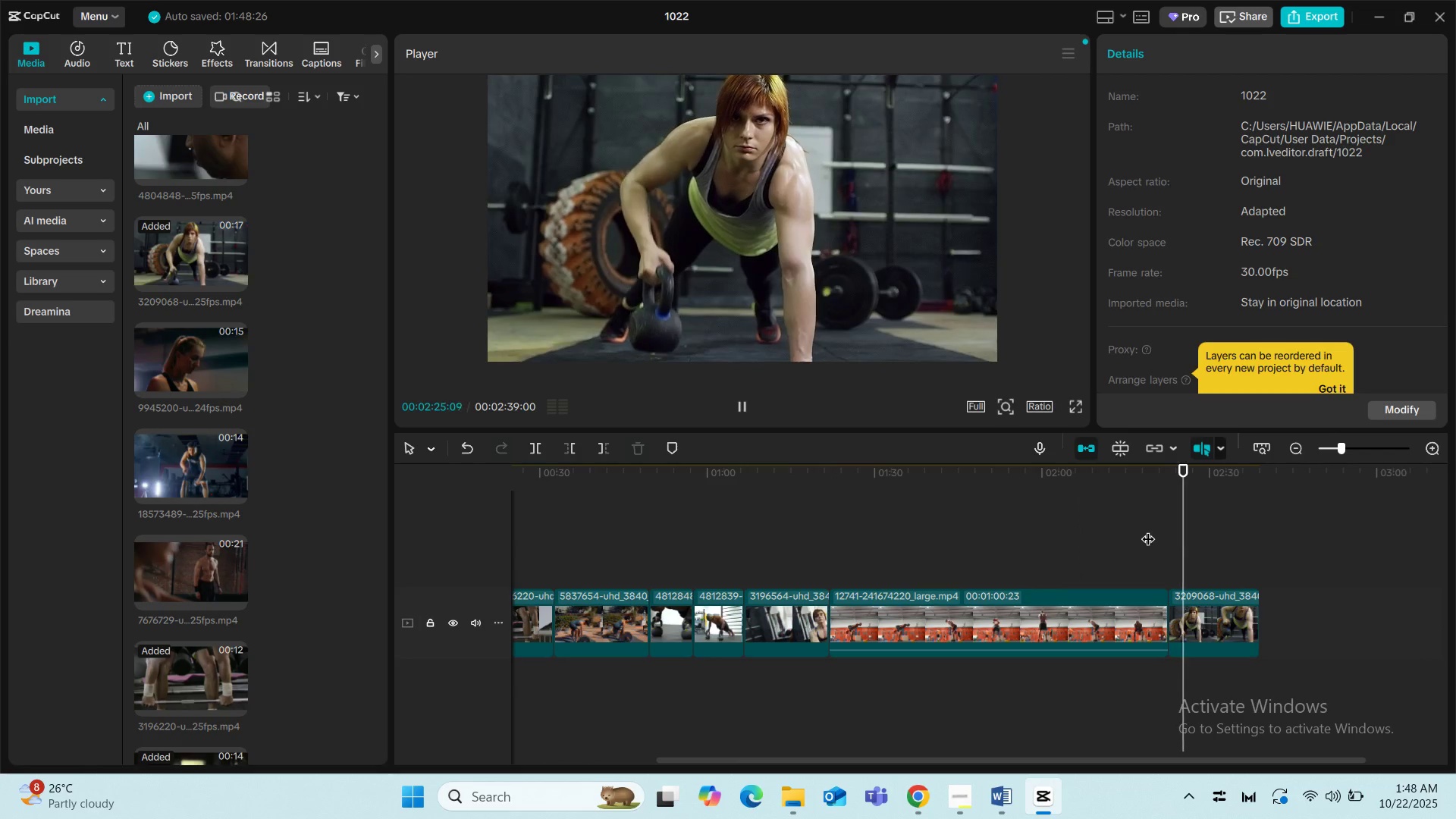 
key(Space)
 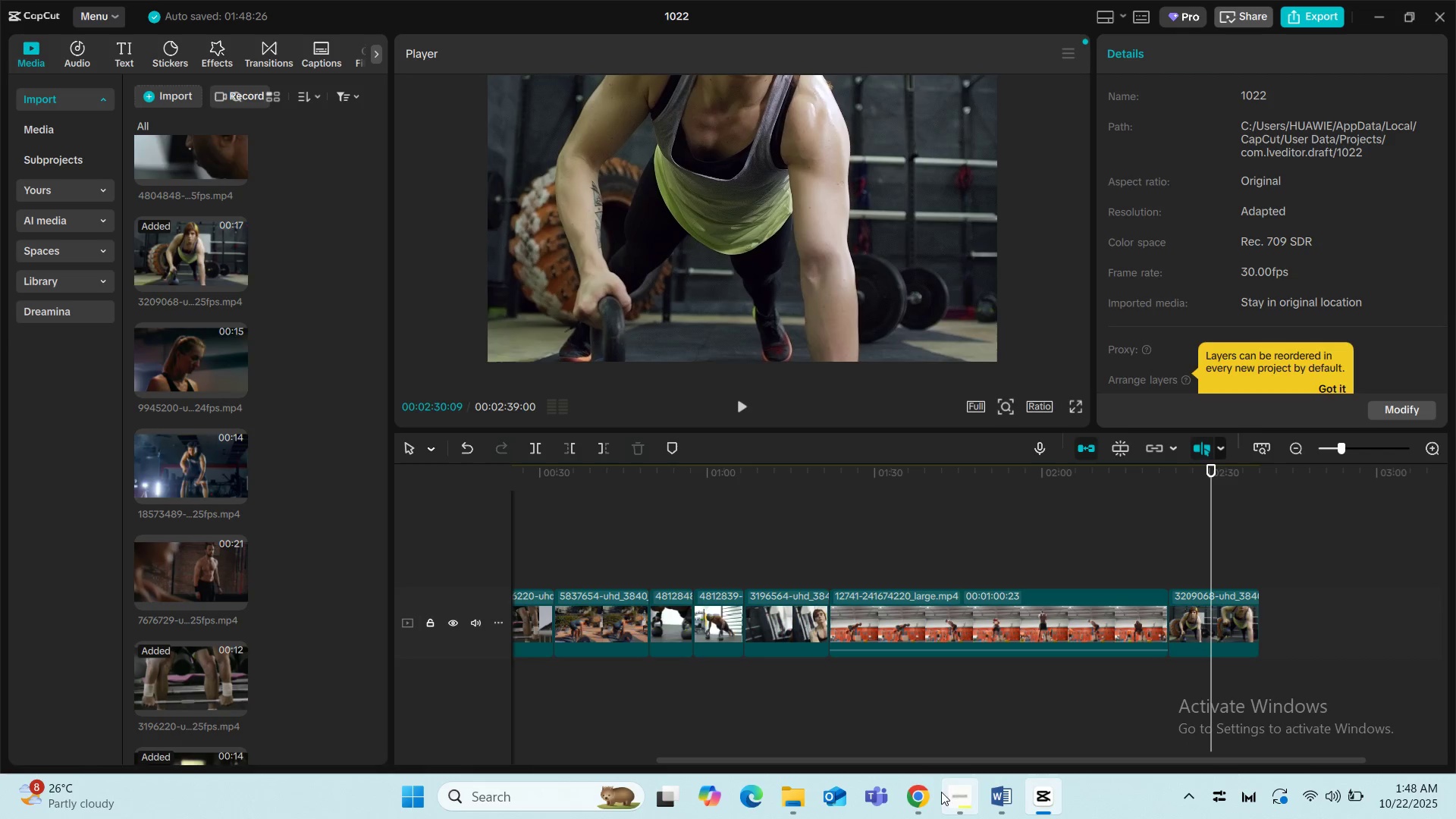 
left_click([932, 793])
 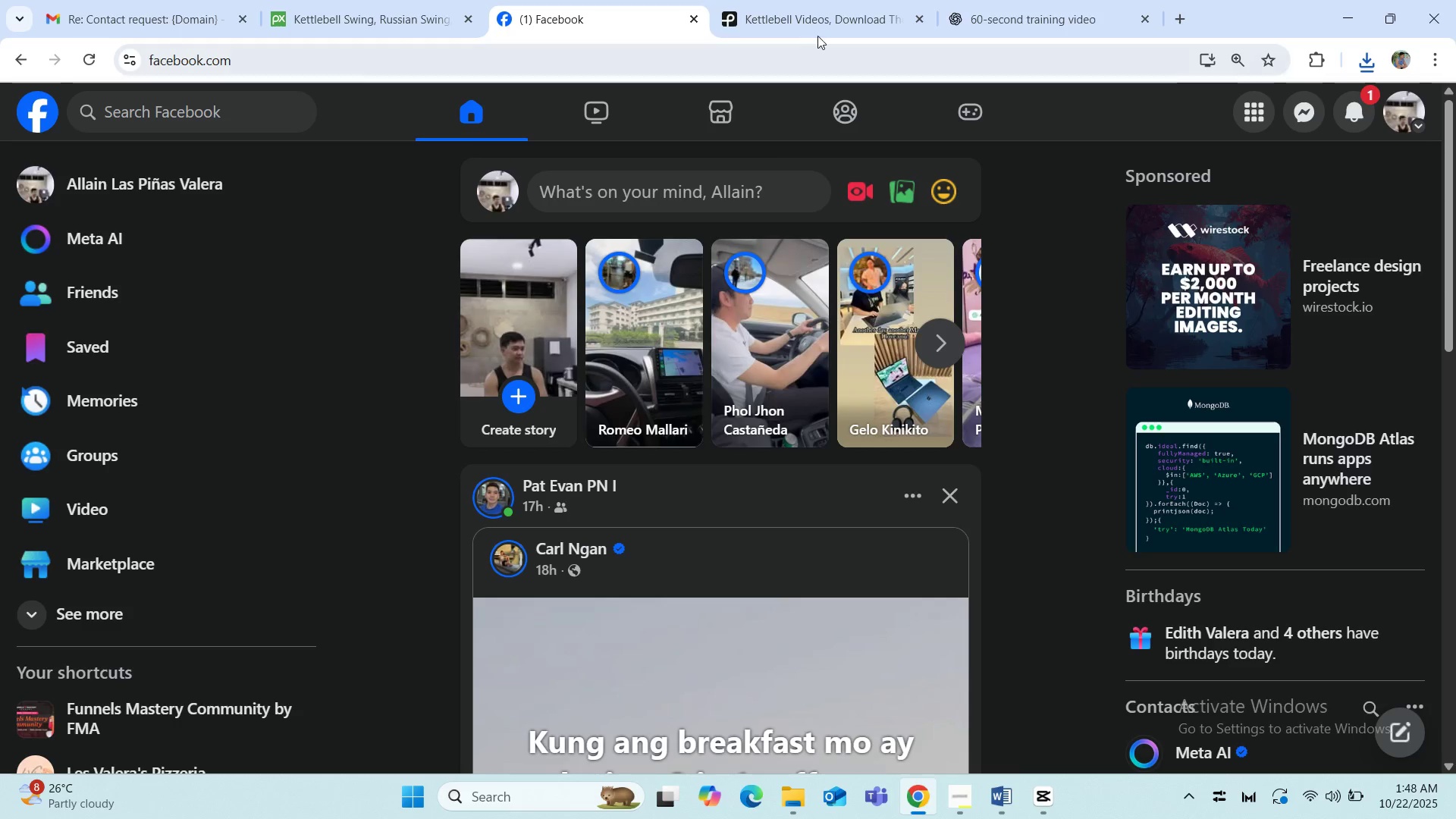 
left_click([843, 17])
 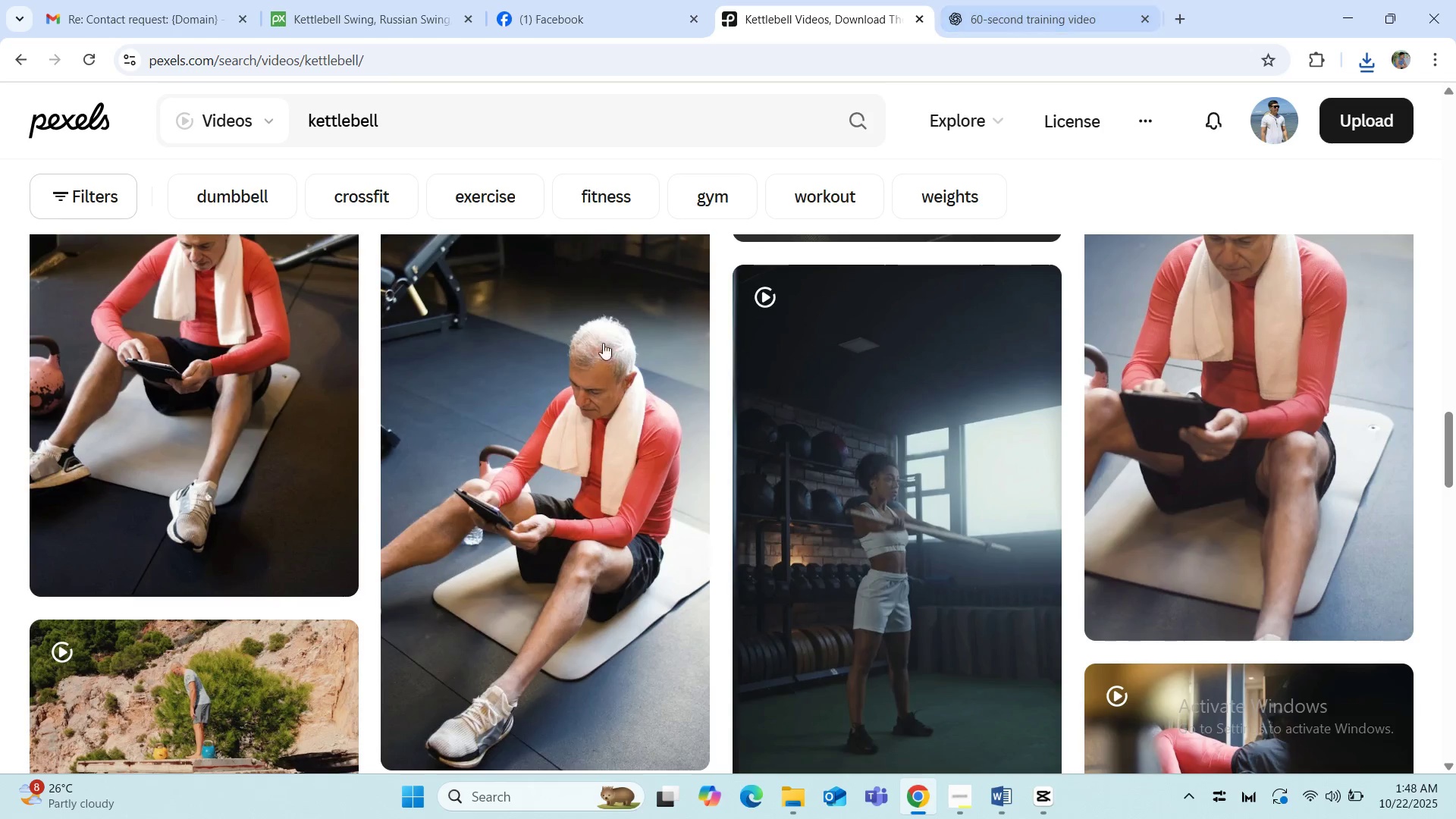 
scroll: coordinate [404, 500], scroll_direction: down, amount: 15.0
 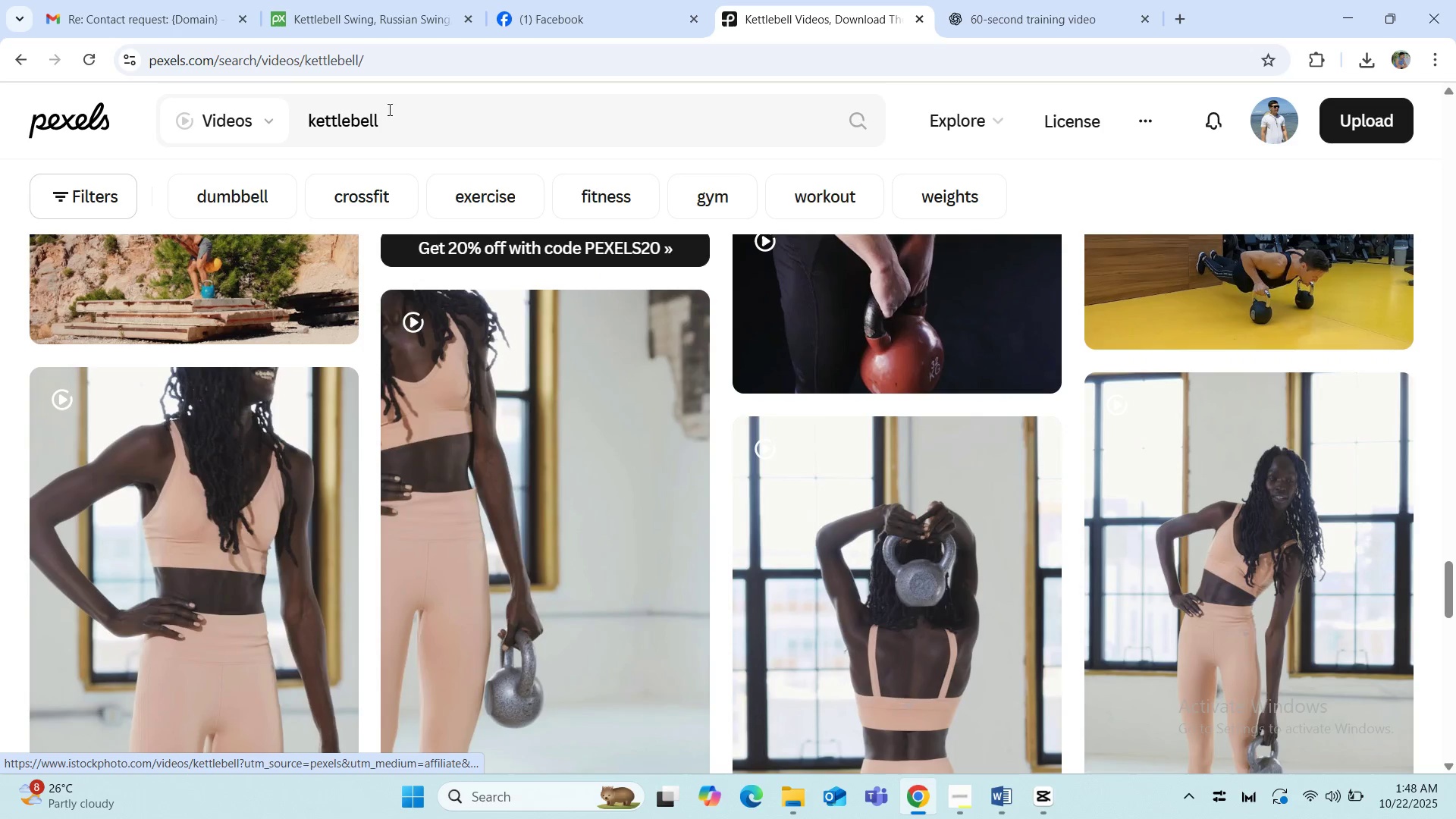 
left_click_drag(start_coordinate=[400, 123], to_coordinate=[288, 121])
 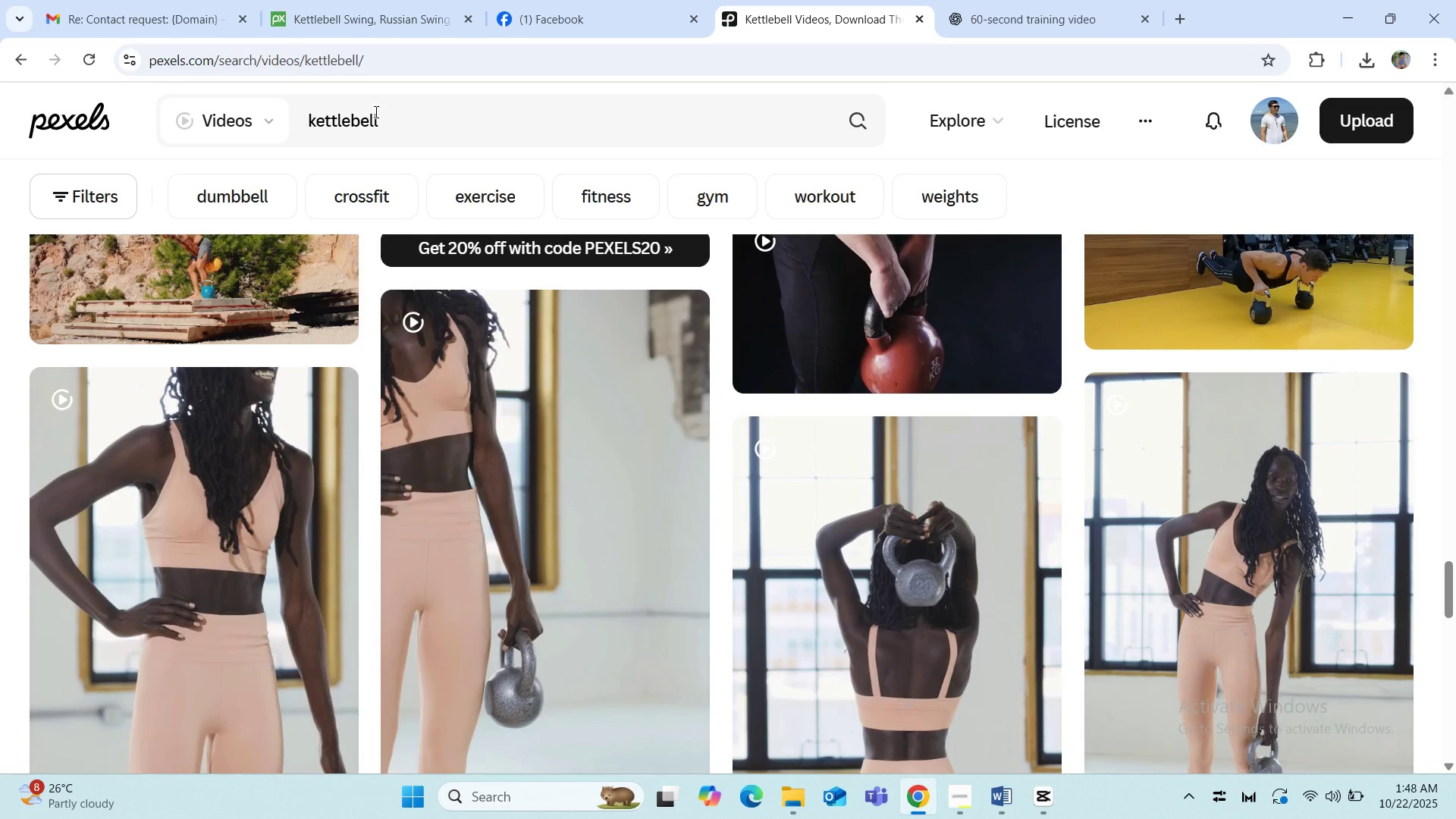 
left_click([375, 111])
 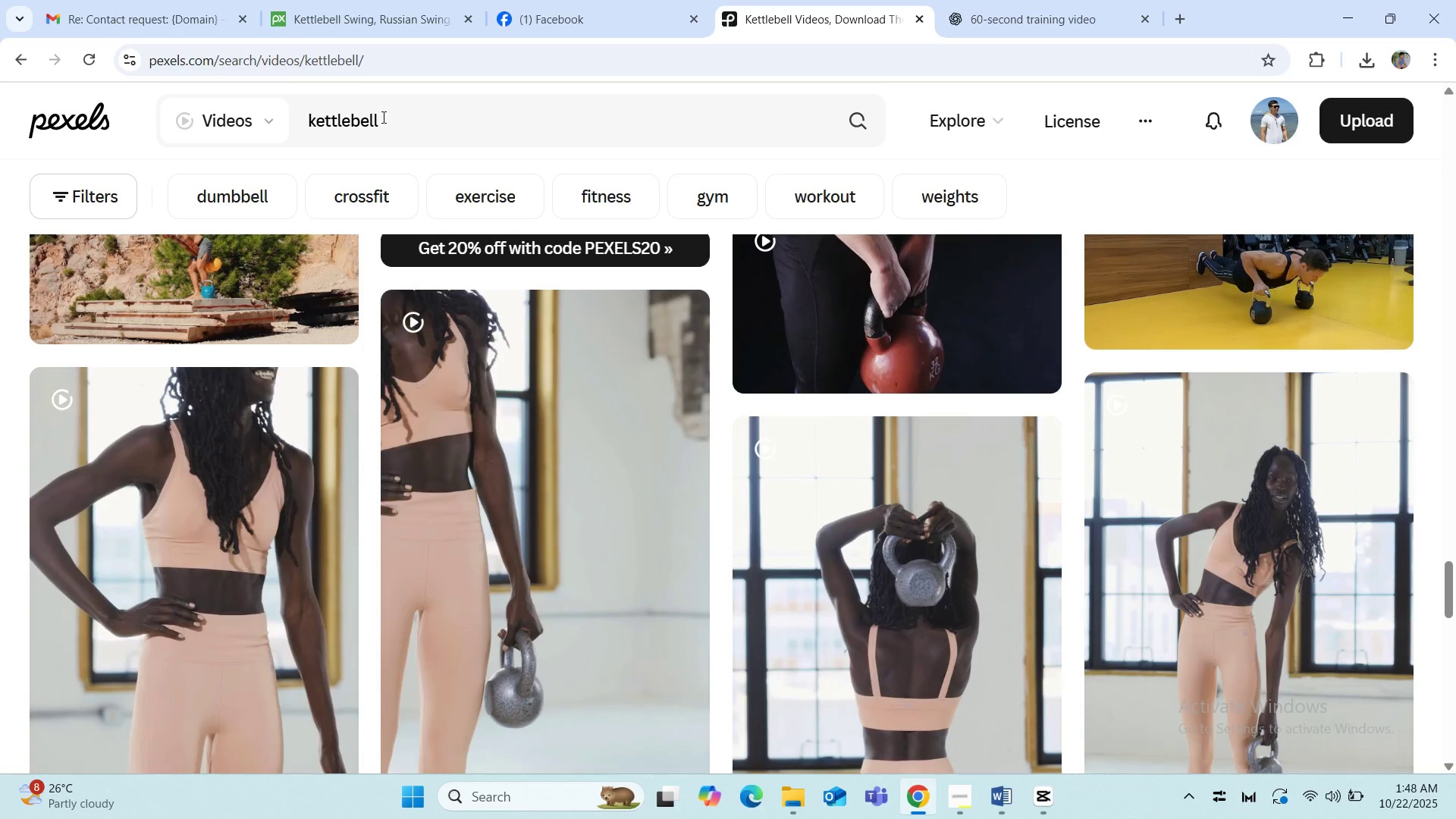 
left_click([382, 117])
 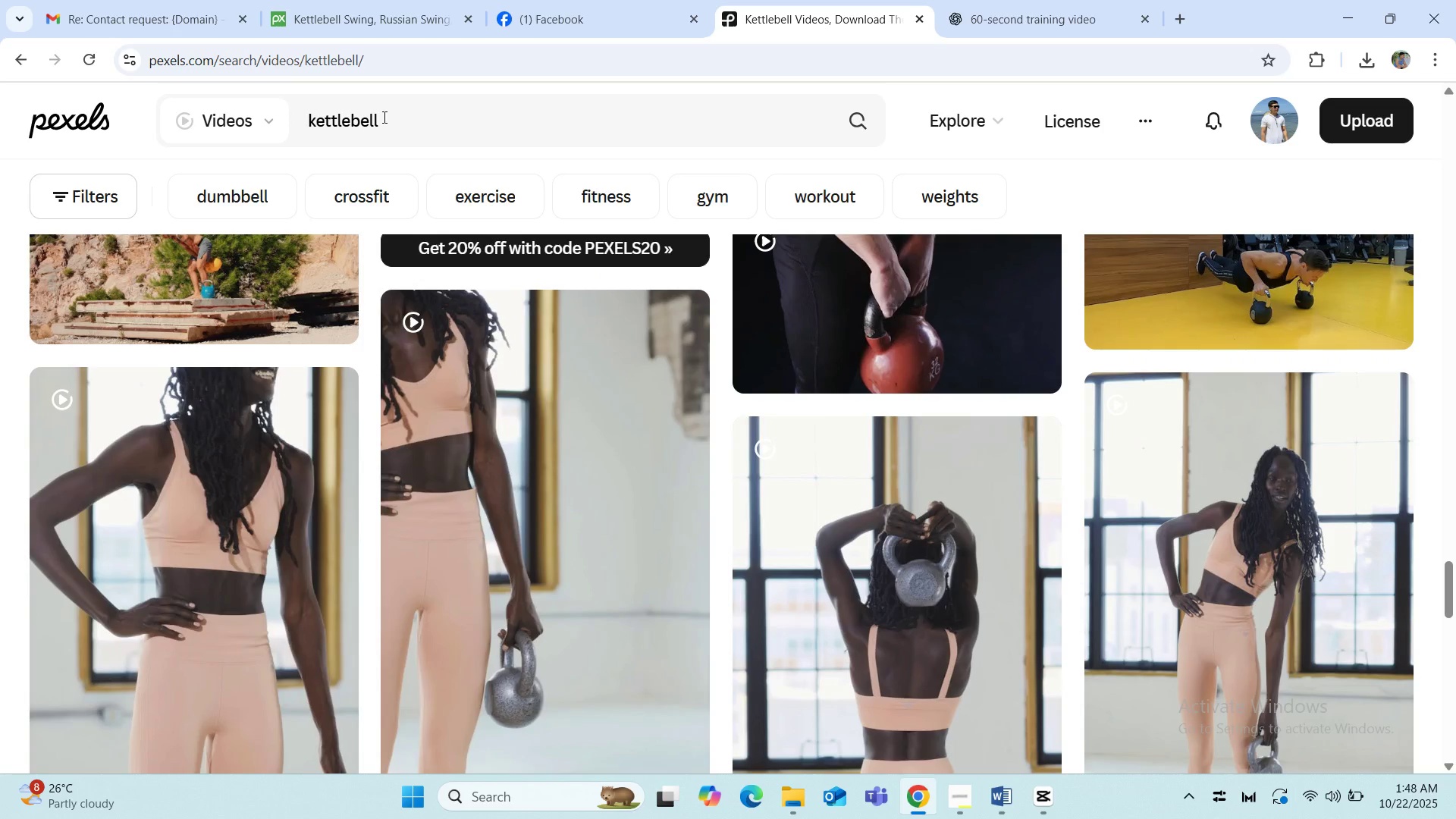 
left_click([383, 117])
 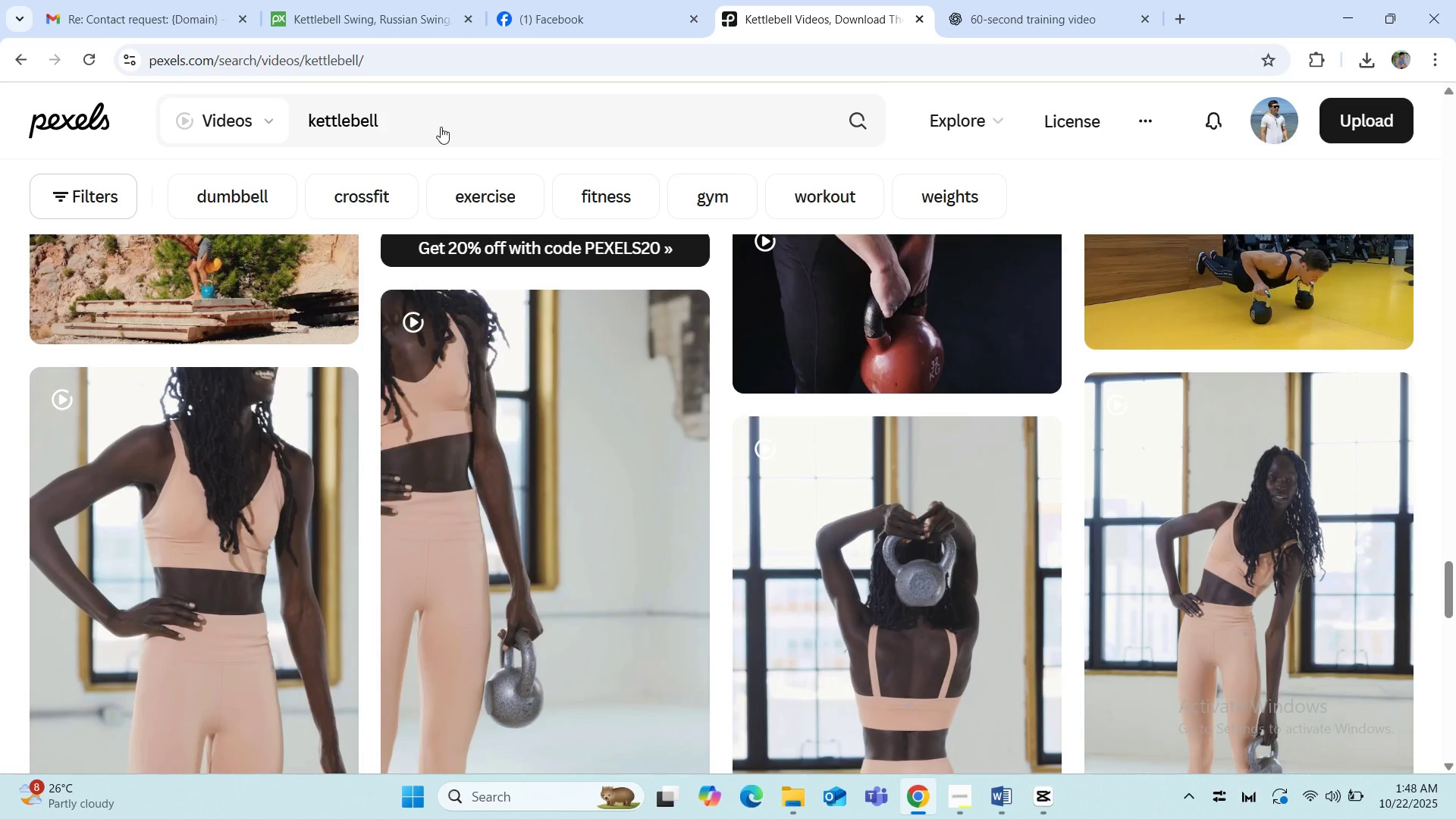 
left_click([441, 127])
 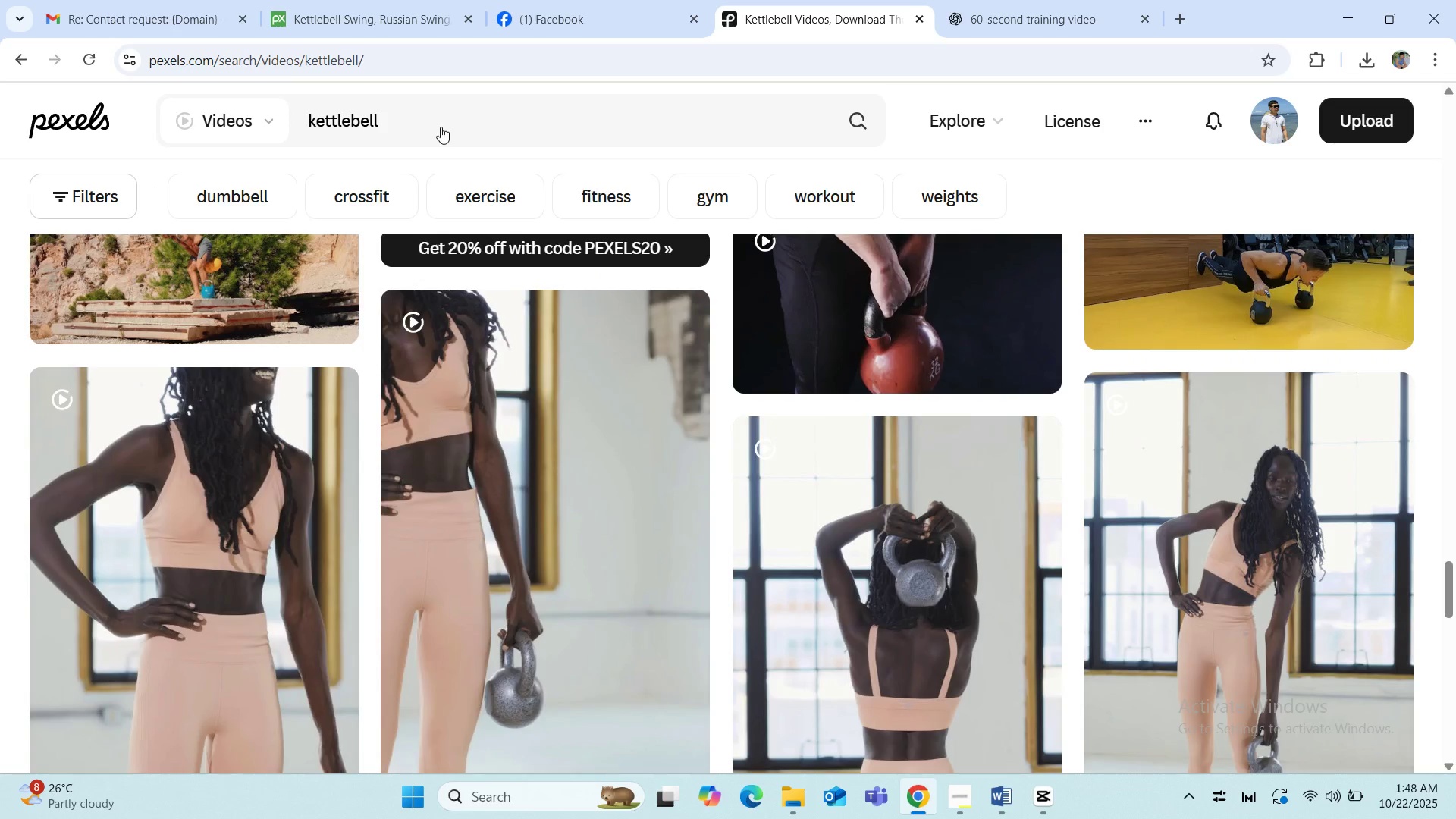 
double_click([441, 127])
 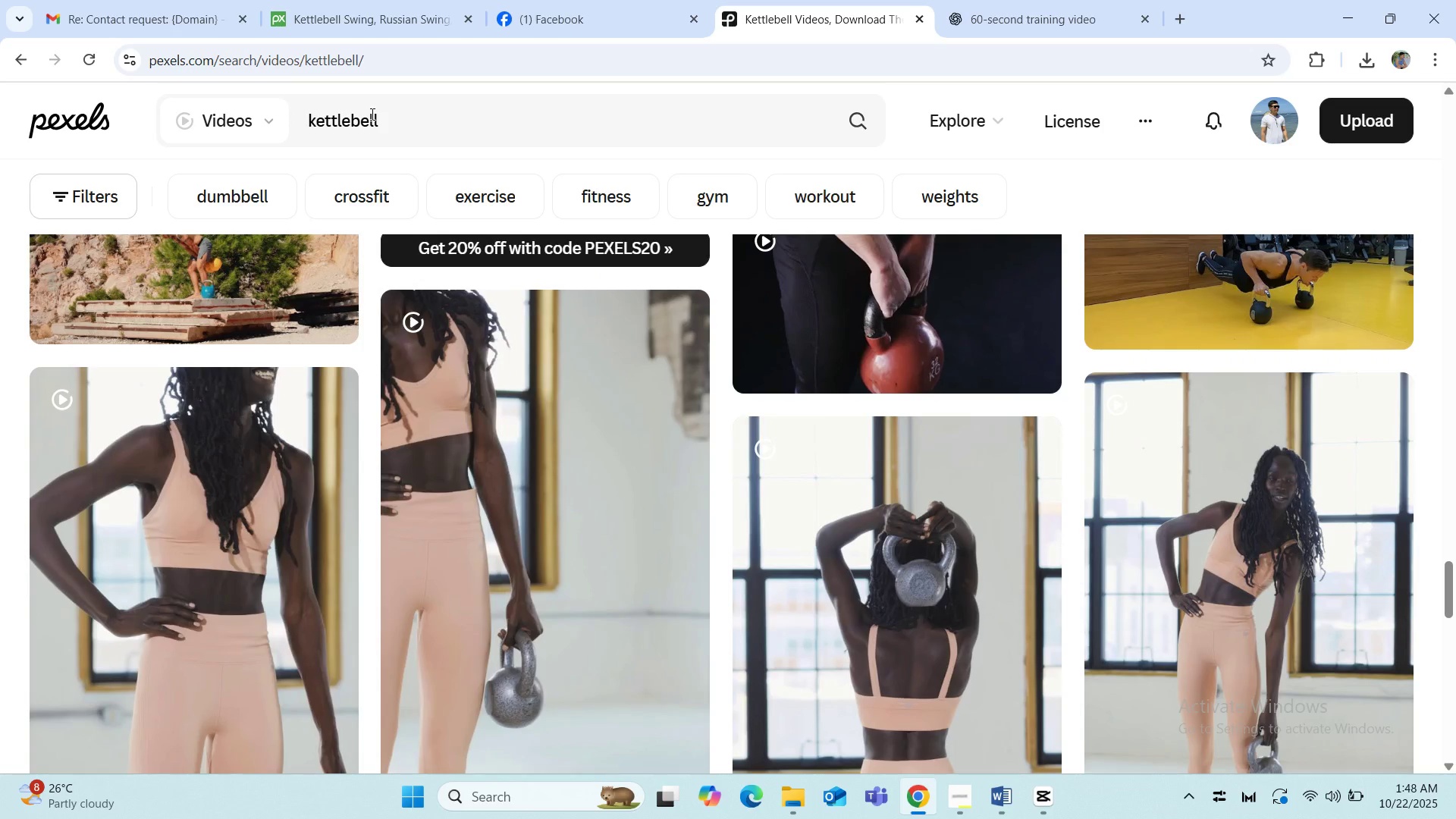 
left_click([371, 114])
 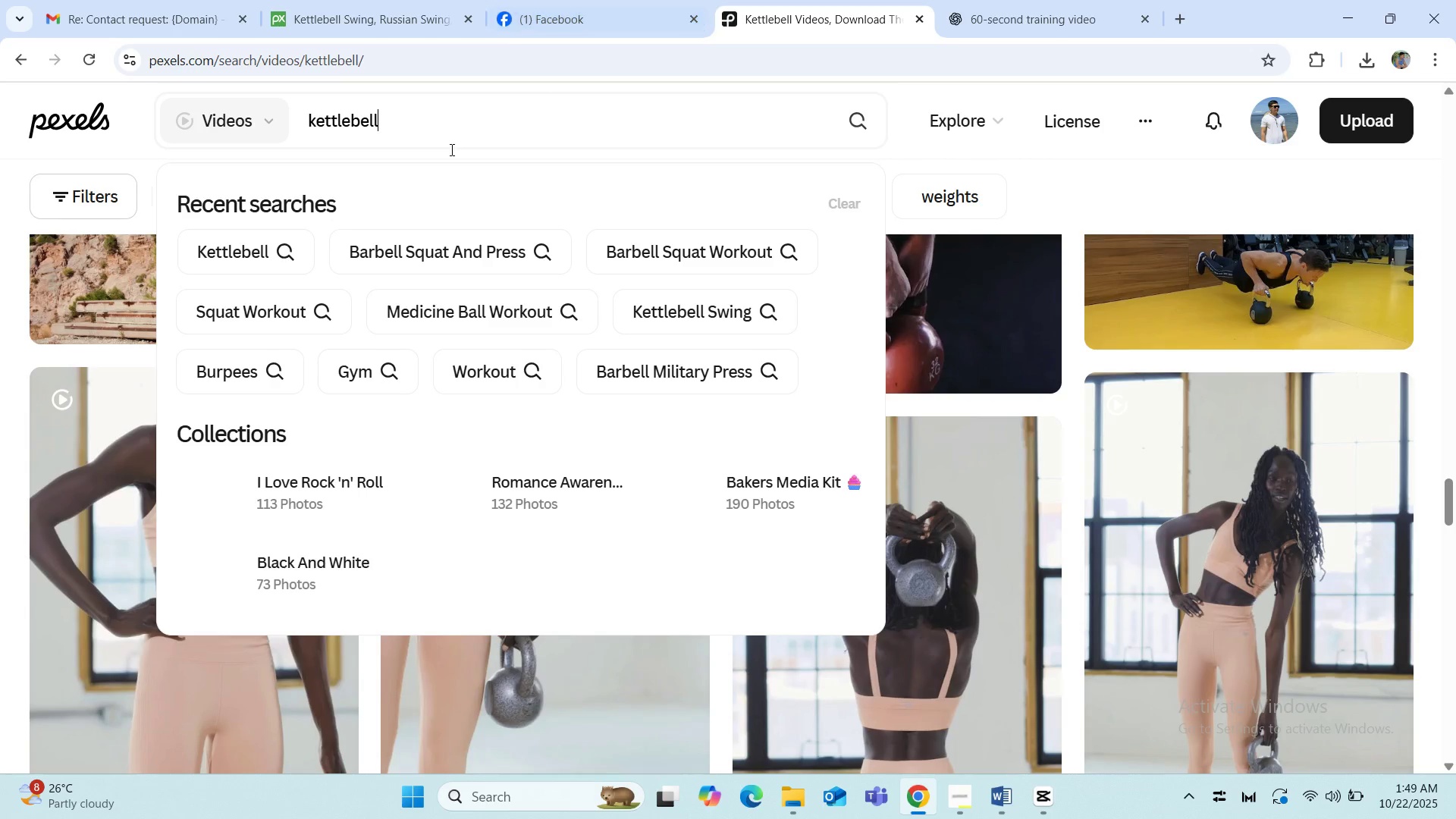 
left_click_drag(start_coordinate=[417, 116], to_coordinate=[271, 127])
 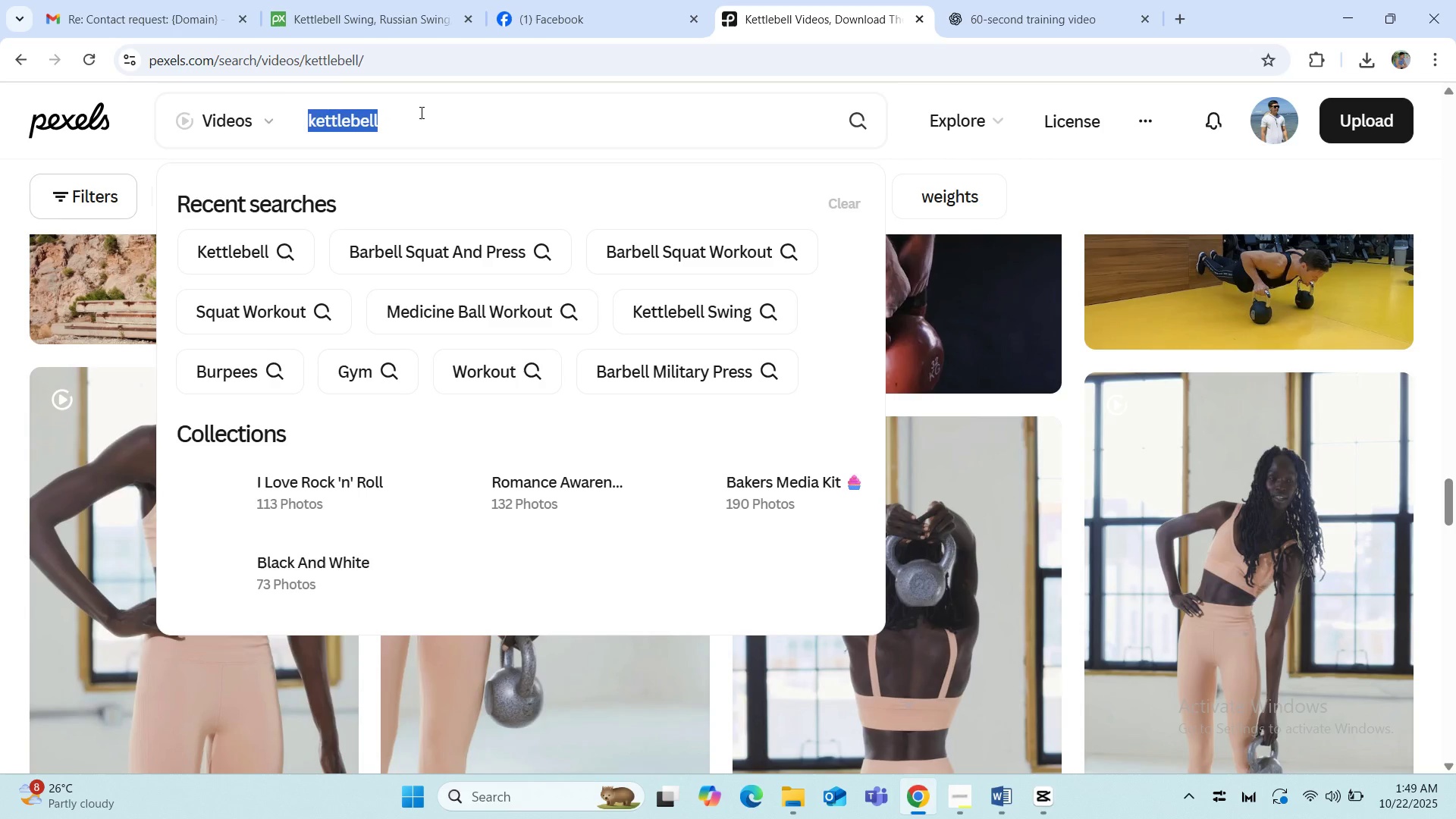 
key(Backspace)
key(Backspace)
key(Backspace)
key(Backspace)
key(Backspace)
key(Backspace)
key(Backspace)
key(Backspace)
type(renegade row )